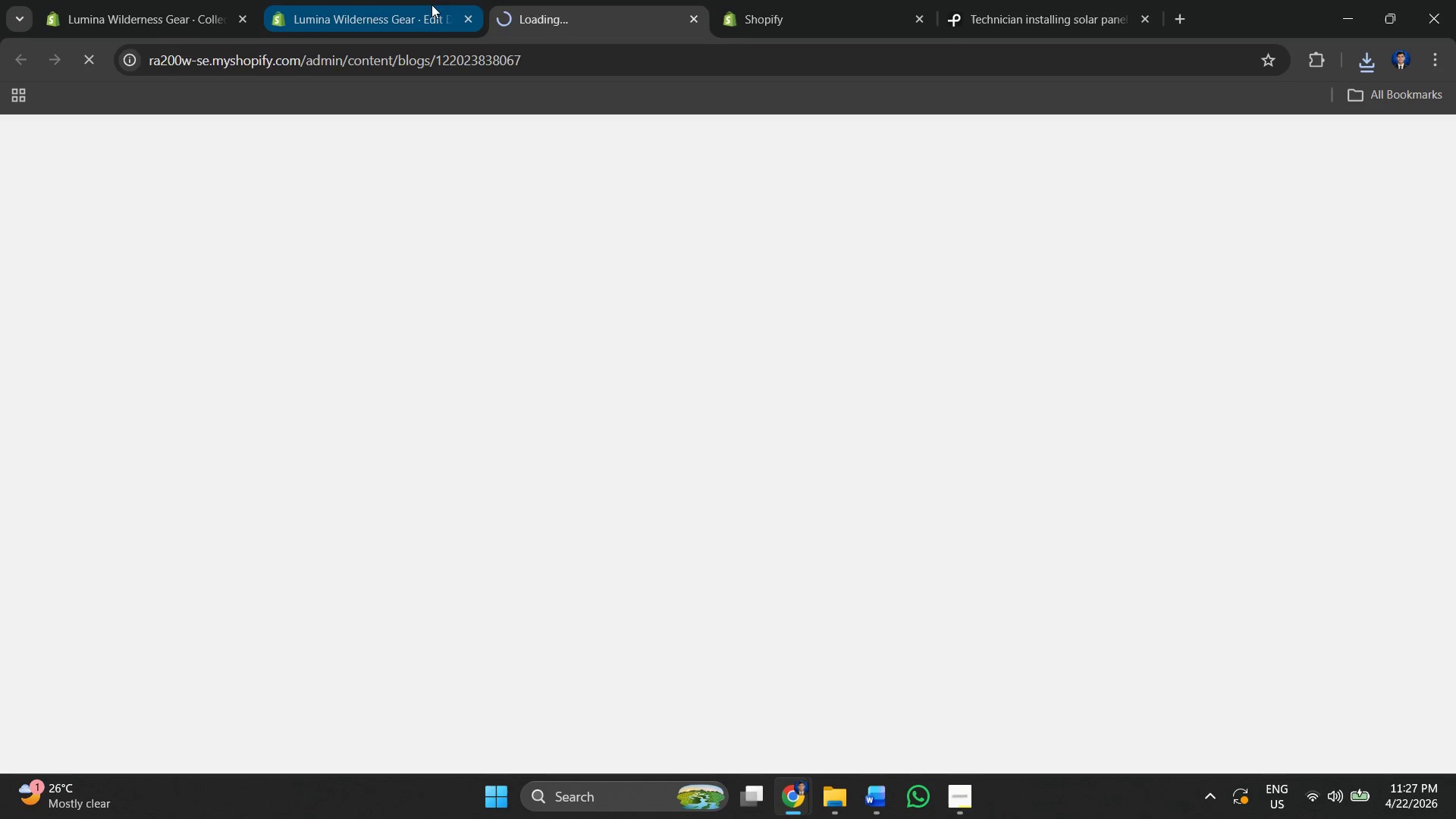 
mouse_move([702, 35])
 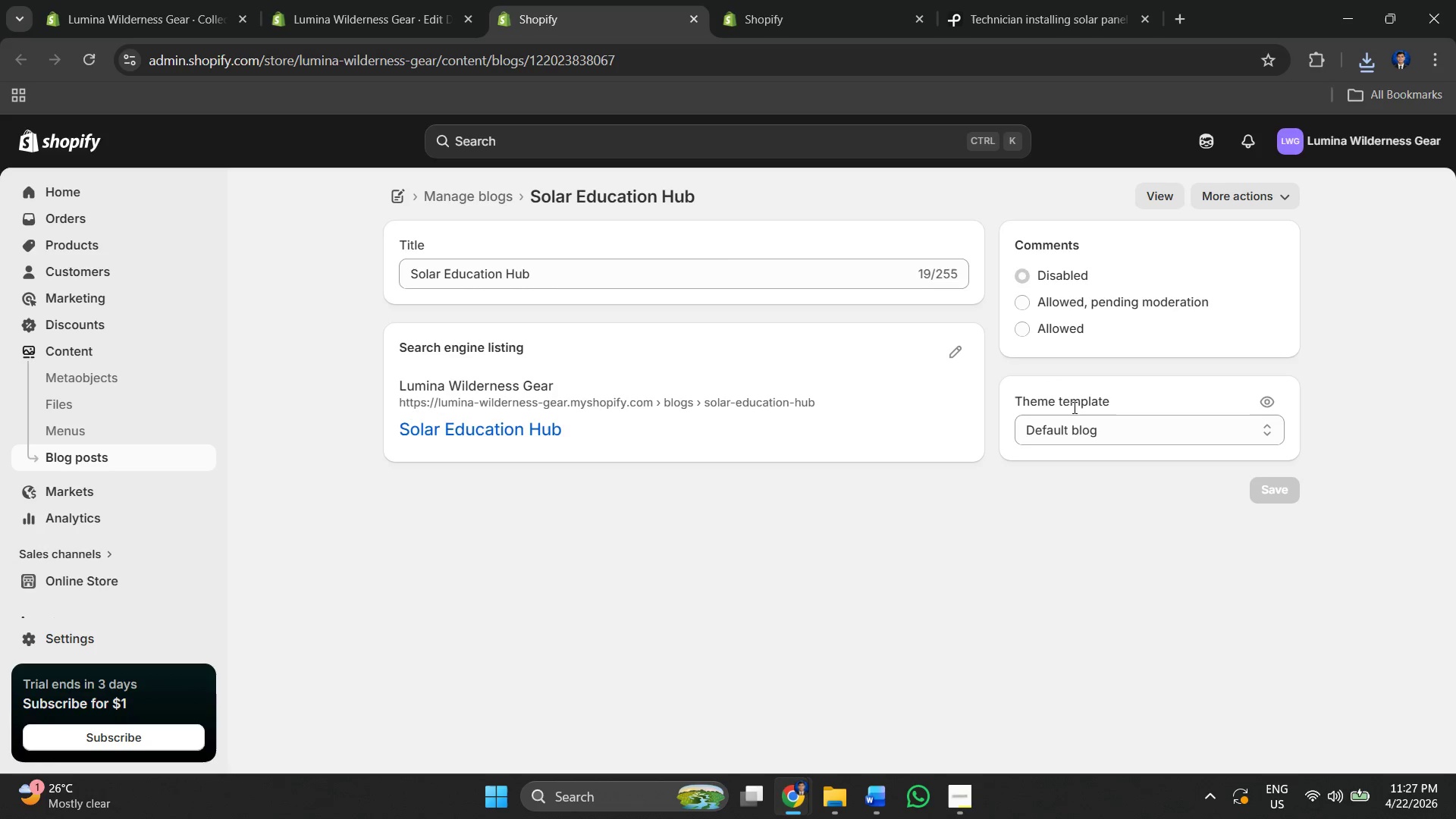 
wait(5.58)
 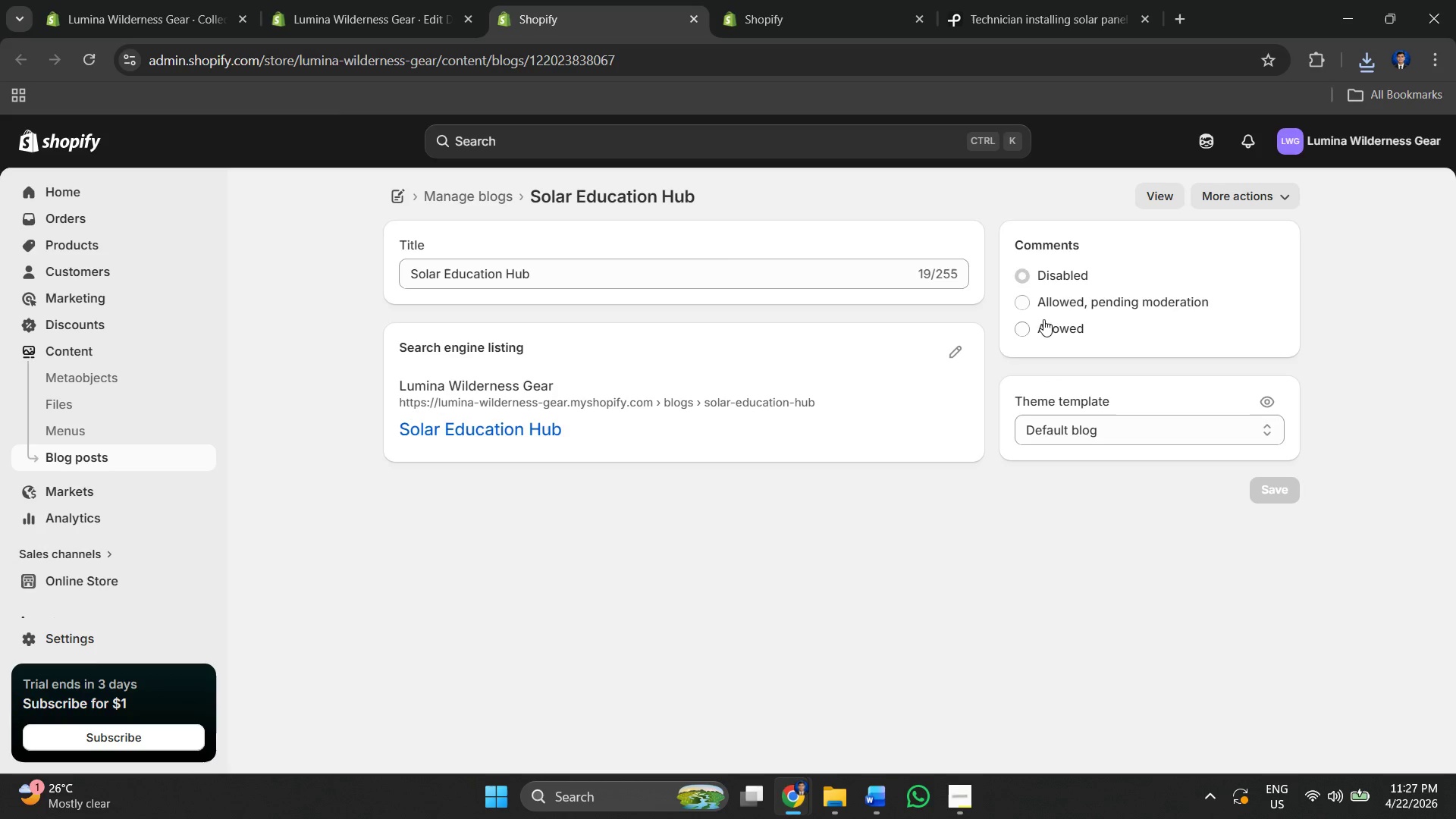 
left_click([674, 698])
 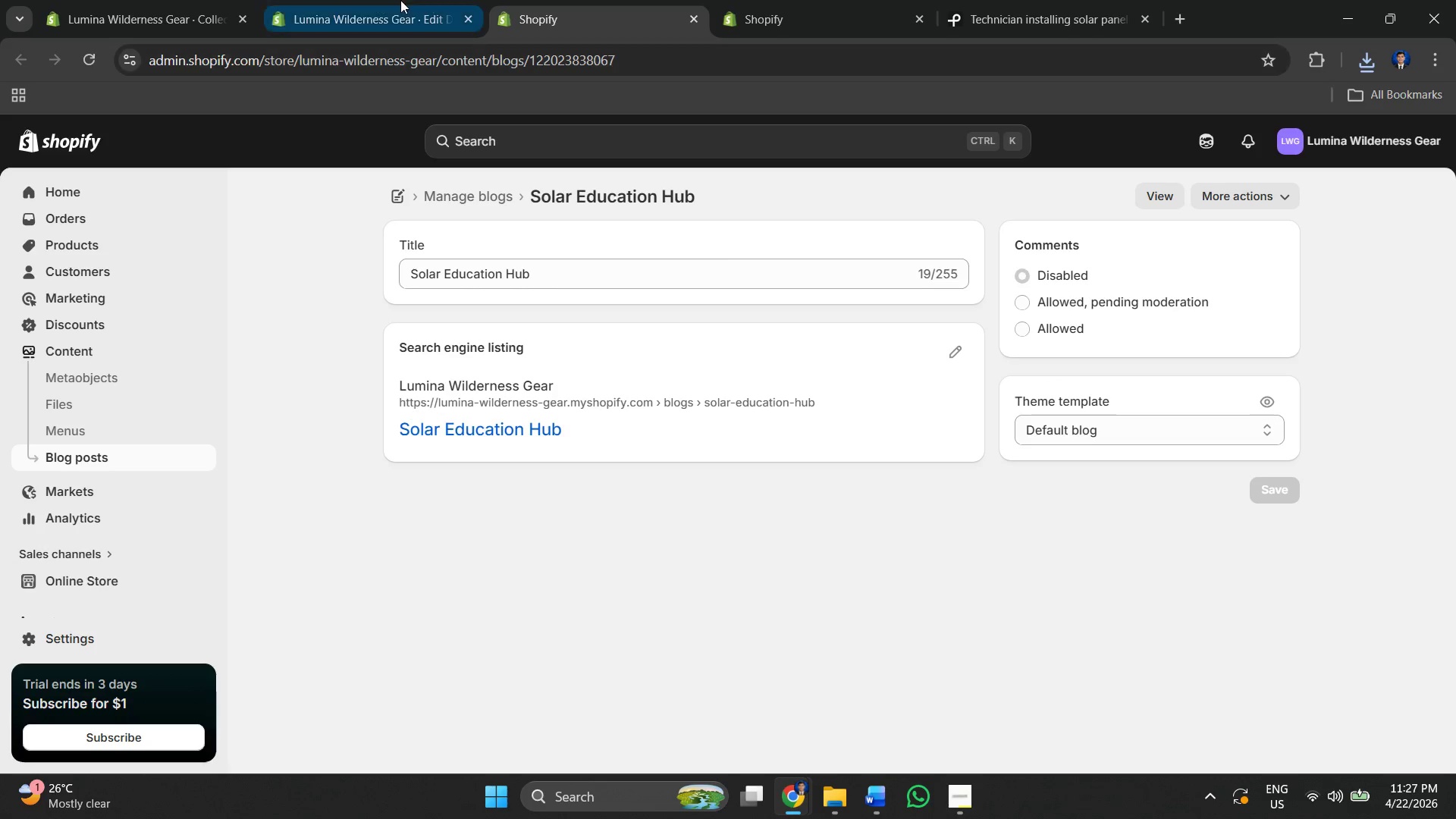 
left_click([384, 0])
 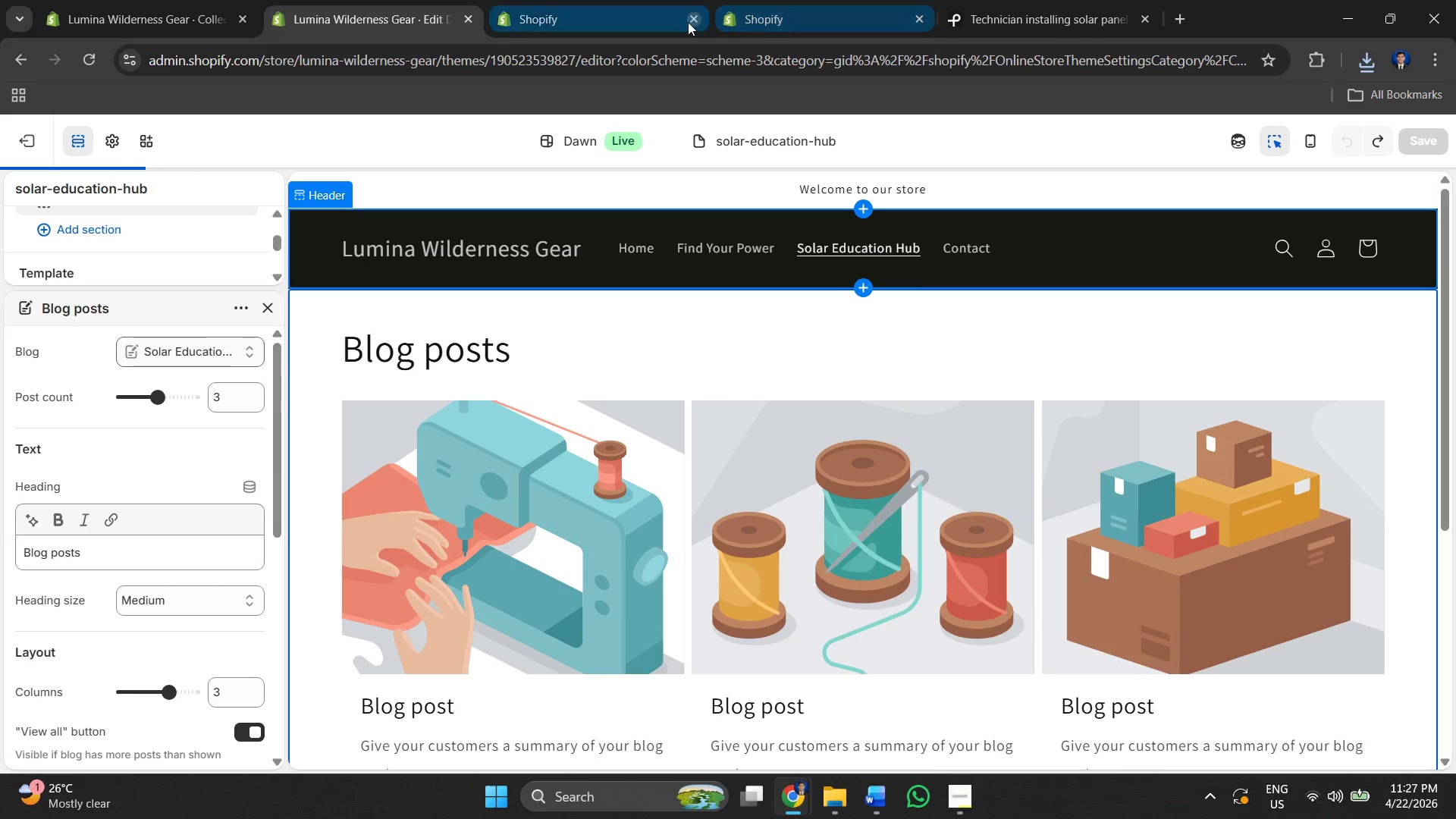 
left_click([688, 22])
 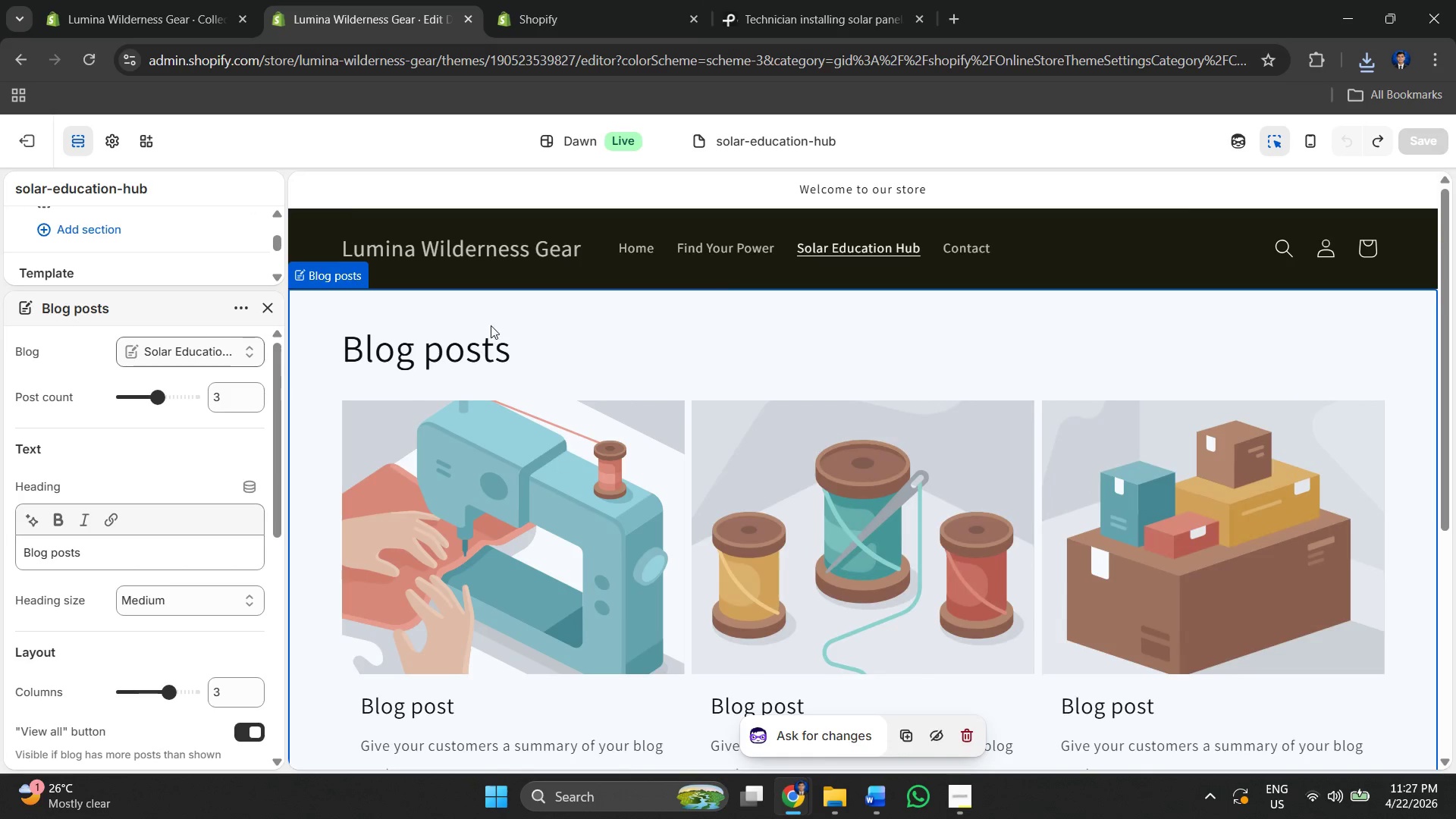 
left_click([463, 486])
 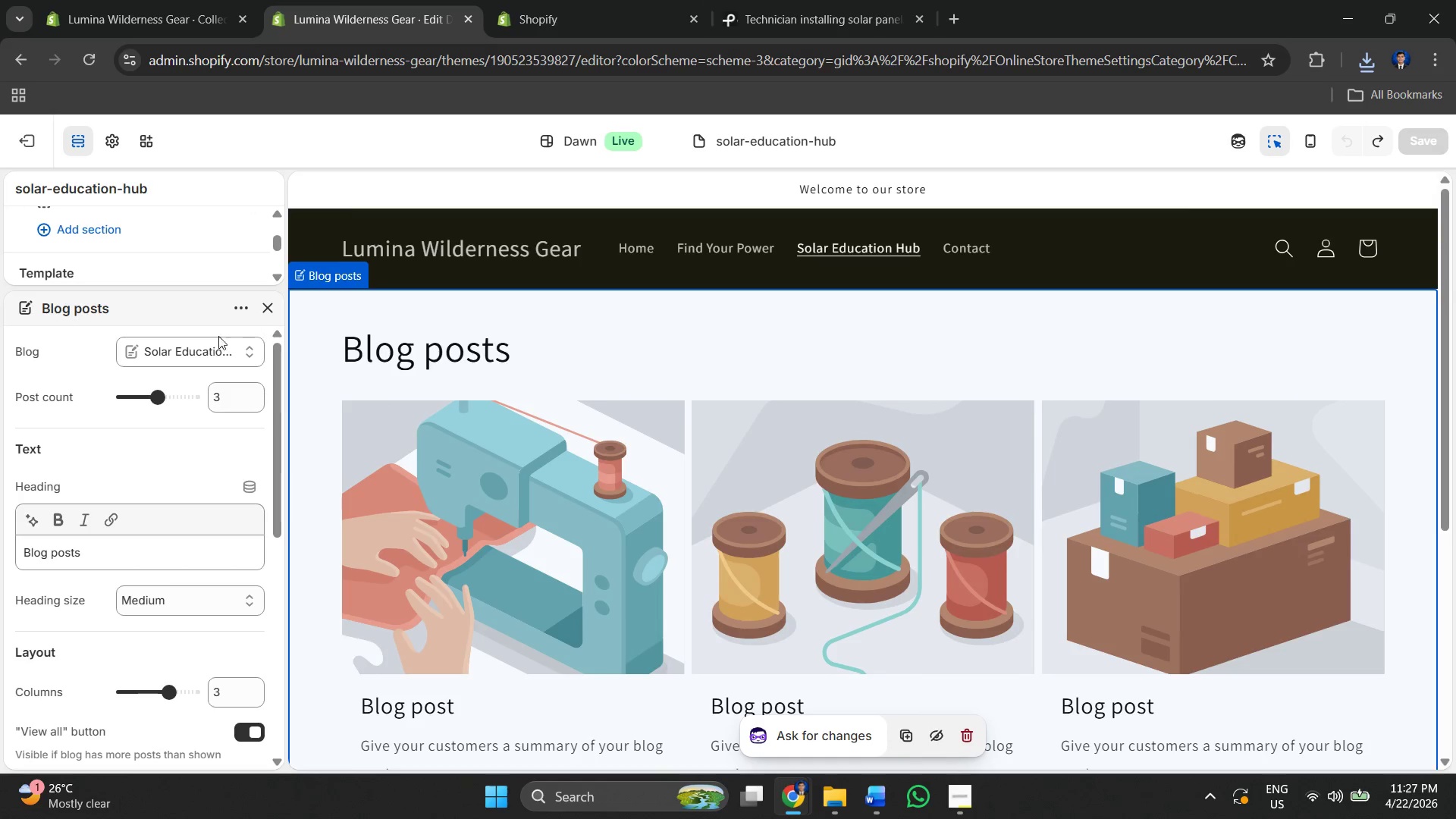 
left_click([192, 344])
 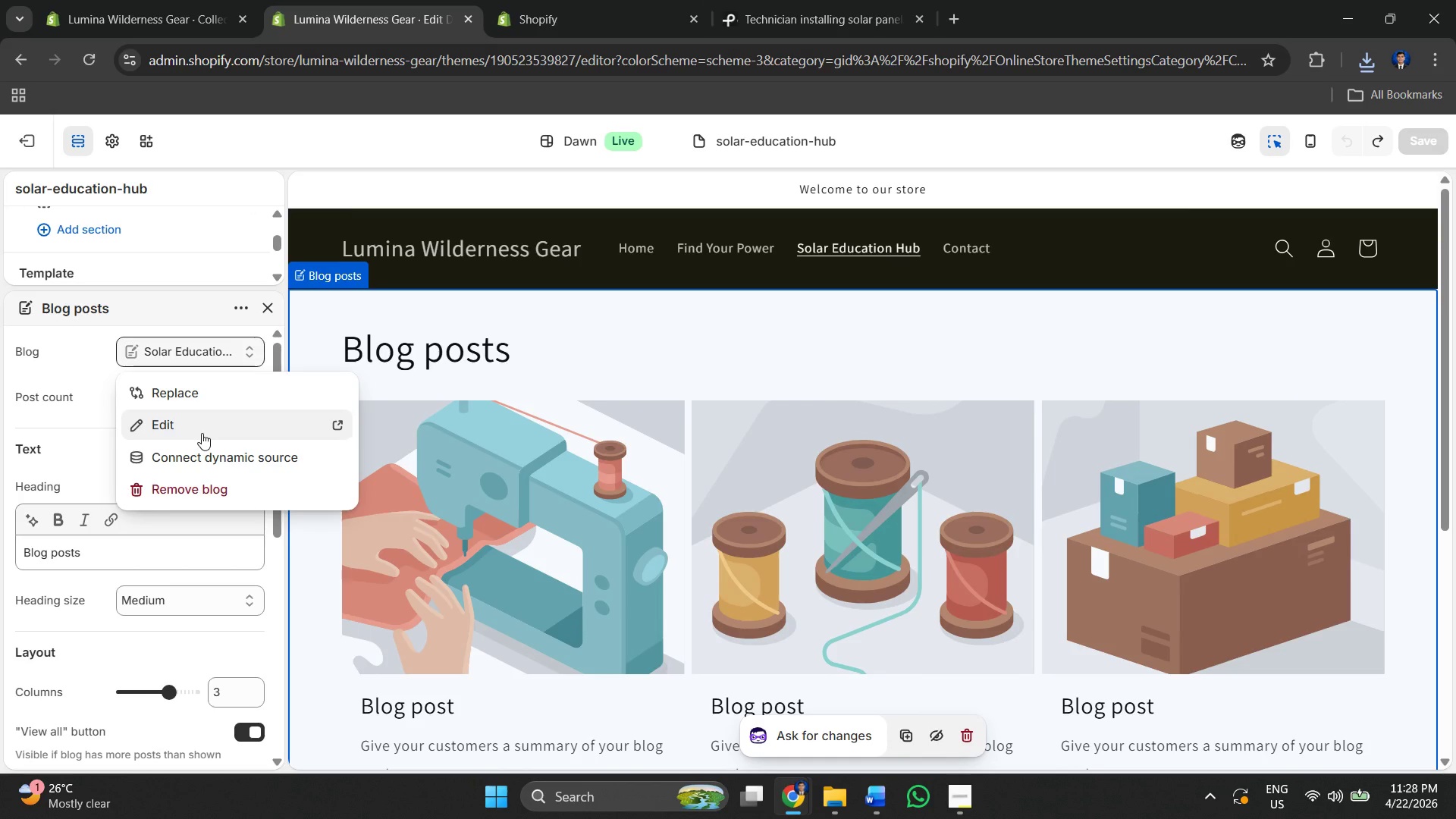 
left_click([202, 433])
 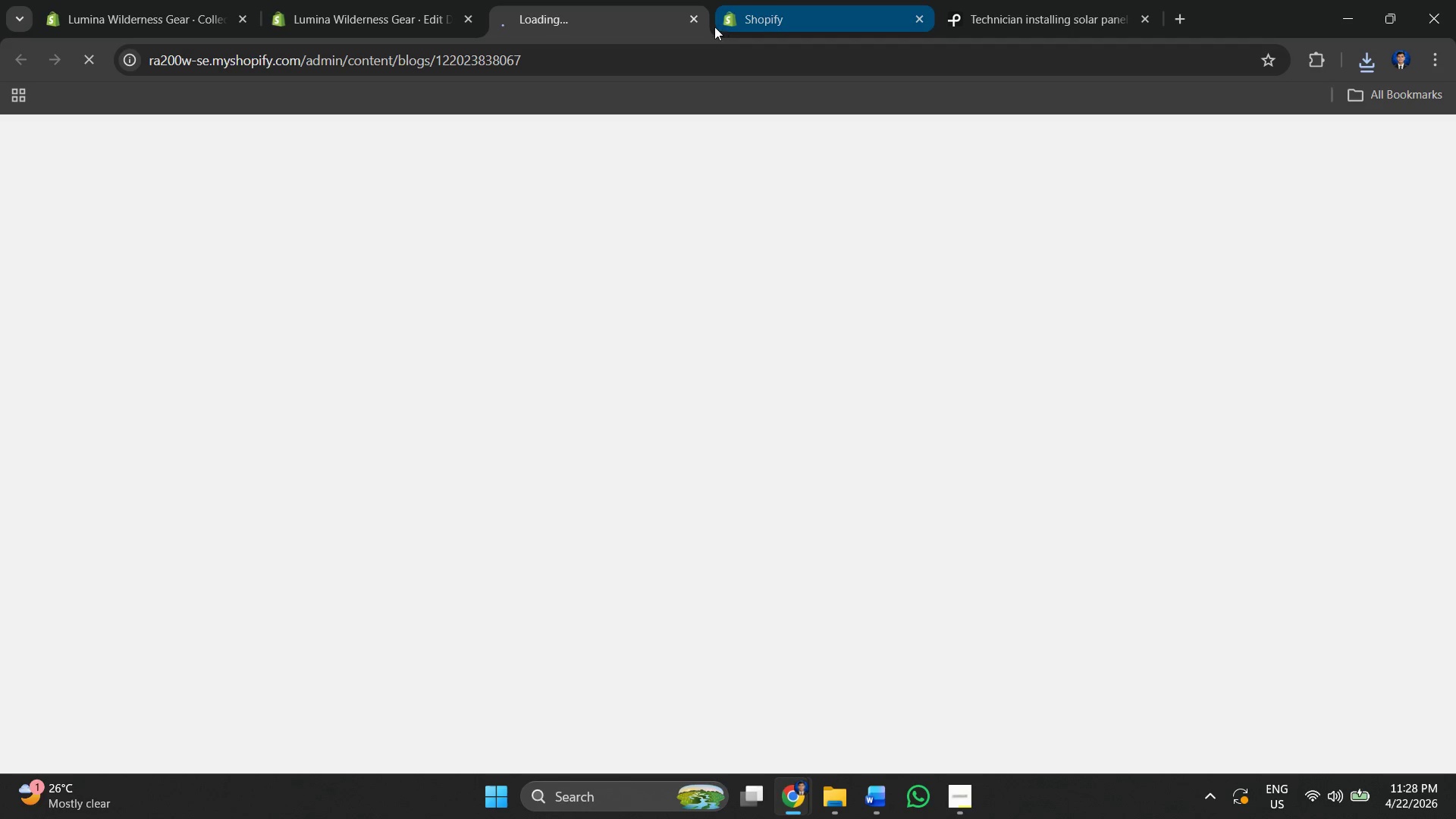 
left_click([695, 17])
 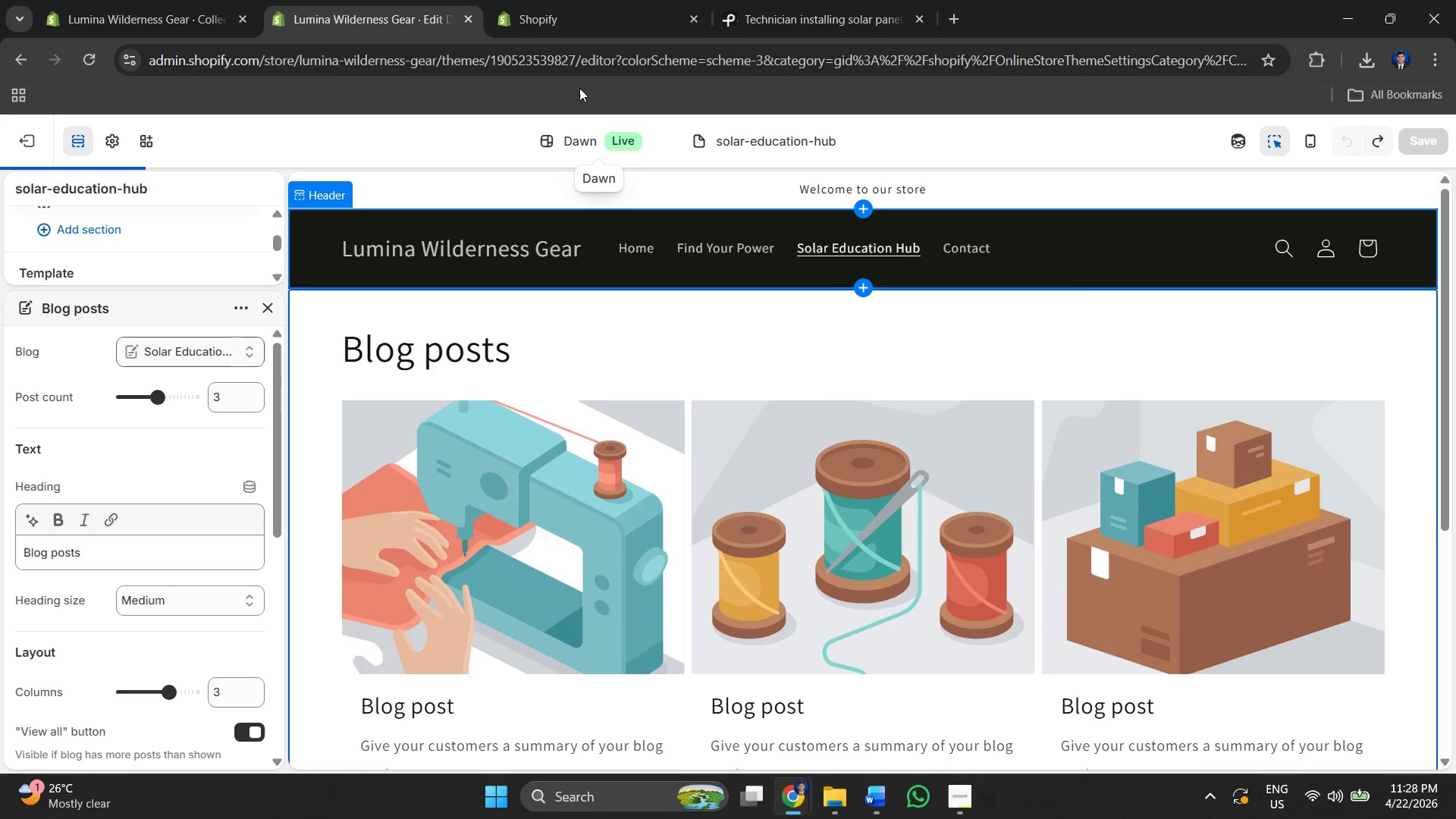 
left_click_drag(start_coordinate=[591, 28], to_coordinate=[594, 20])
 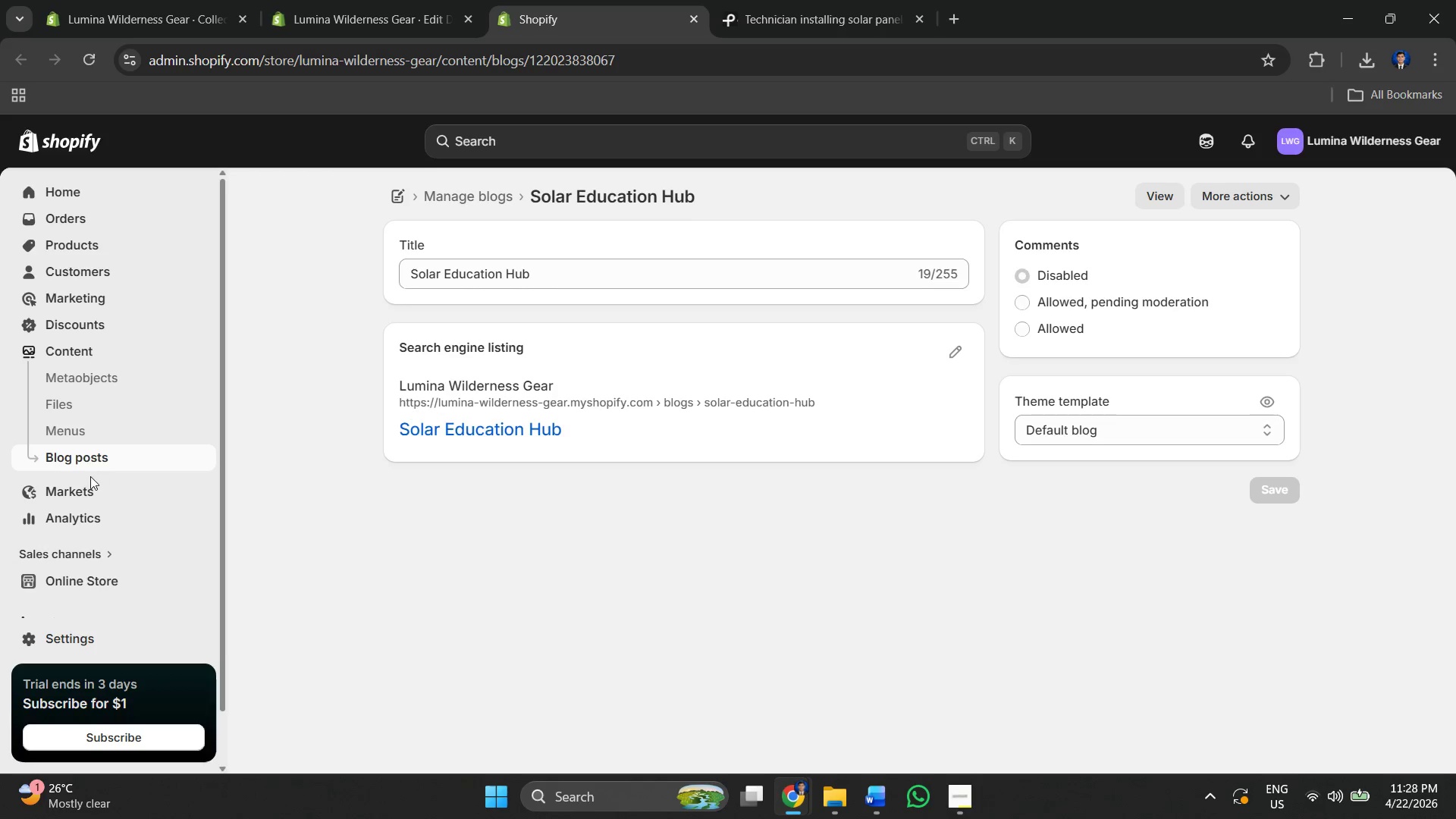 
left_click([90, 462])
 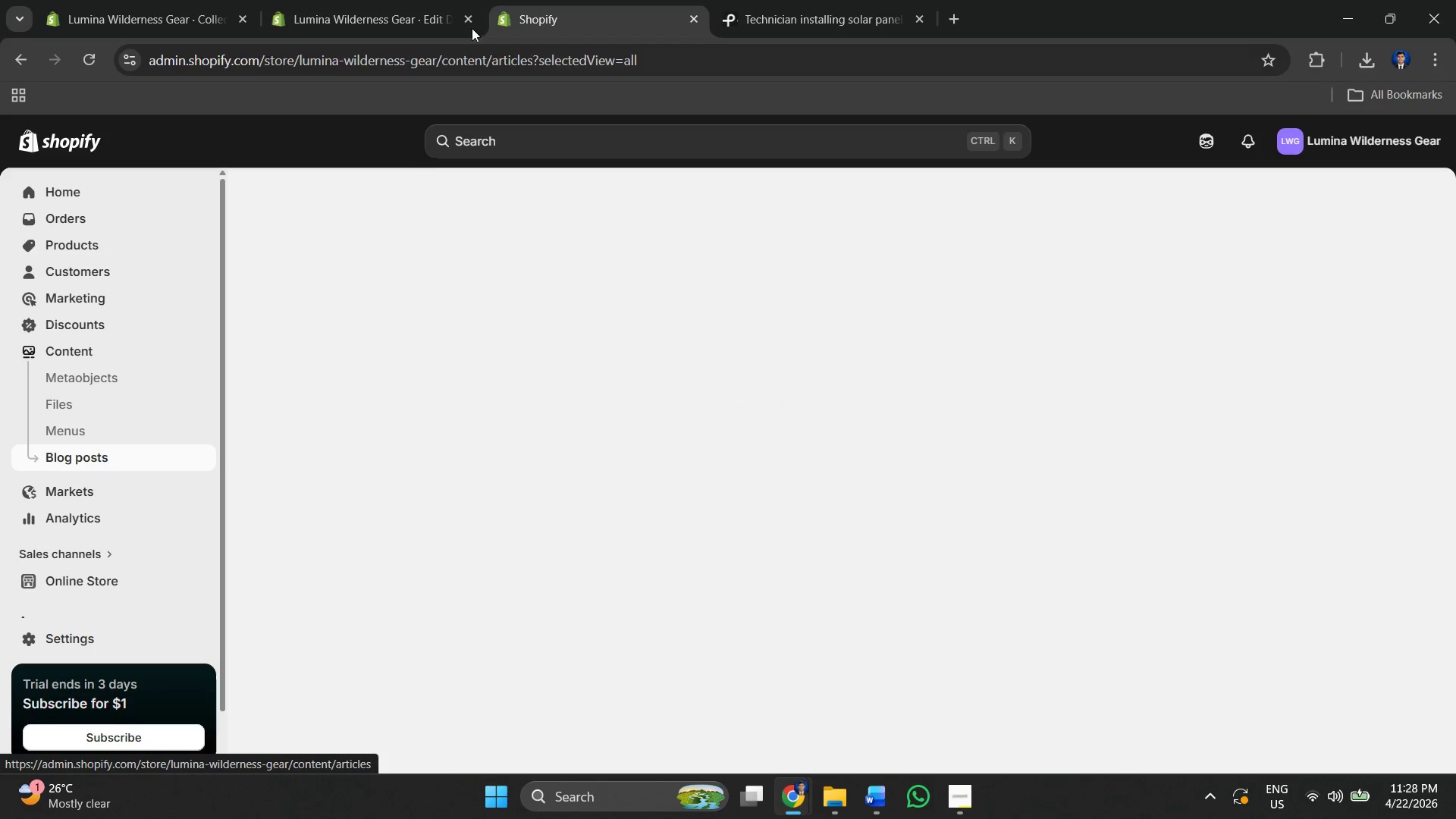 
left_click([429, 0])
 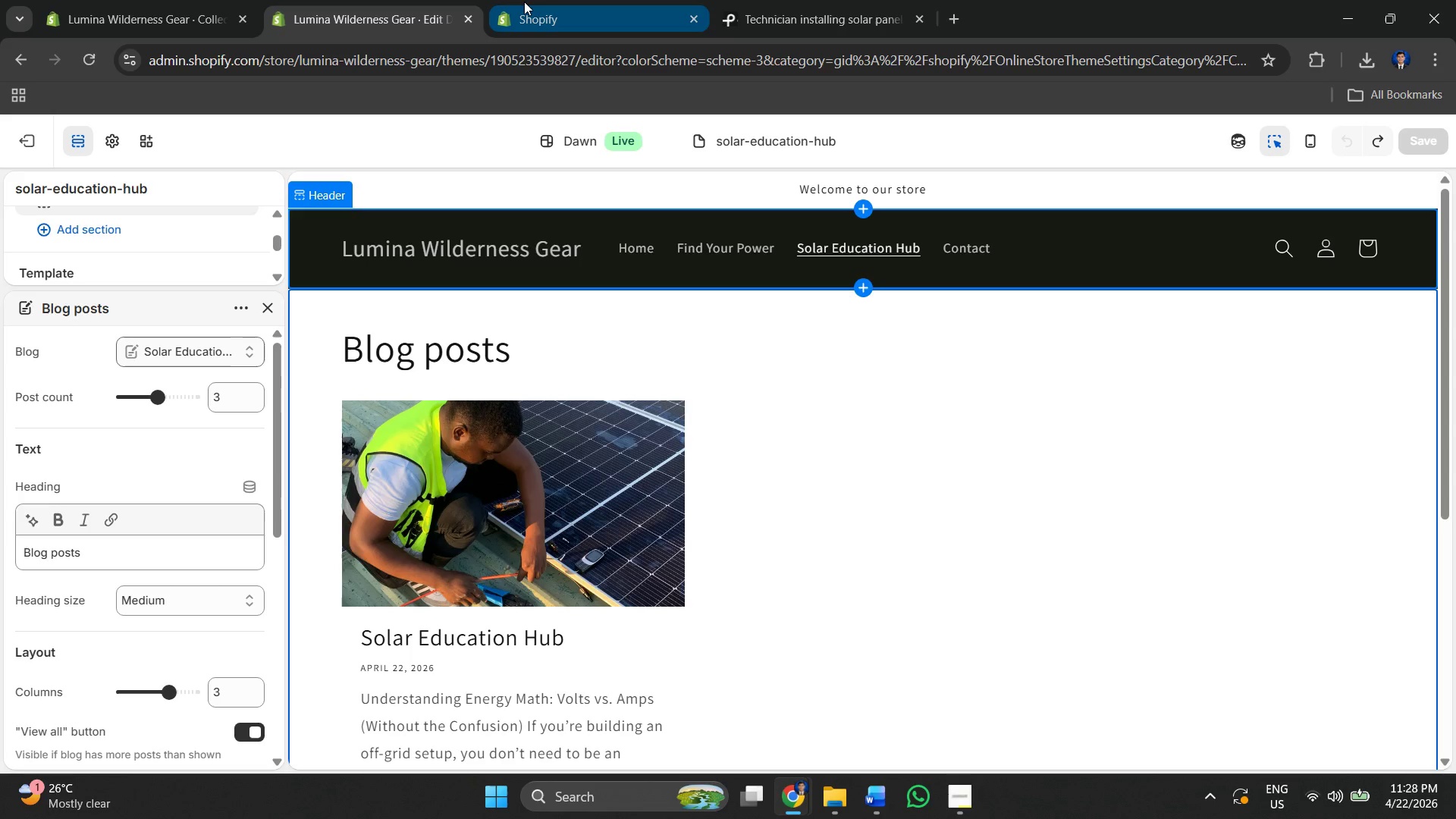 
left_click([524, 2])
 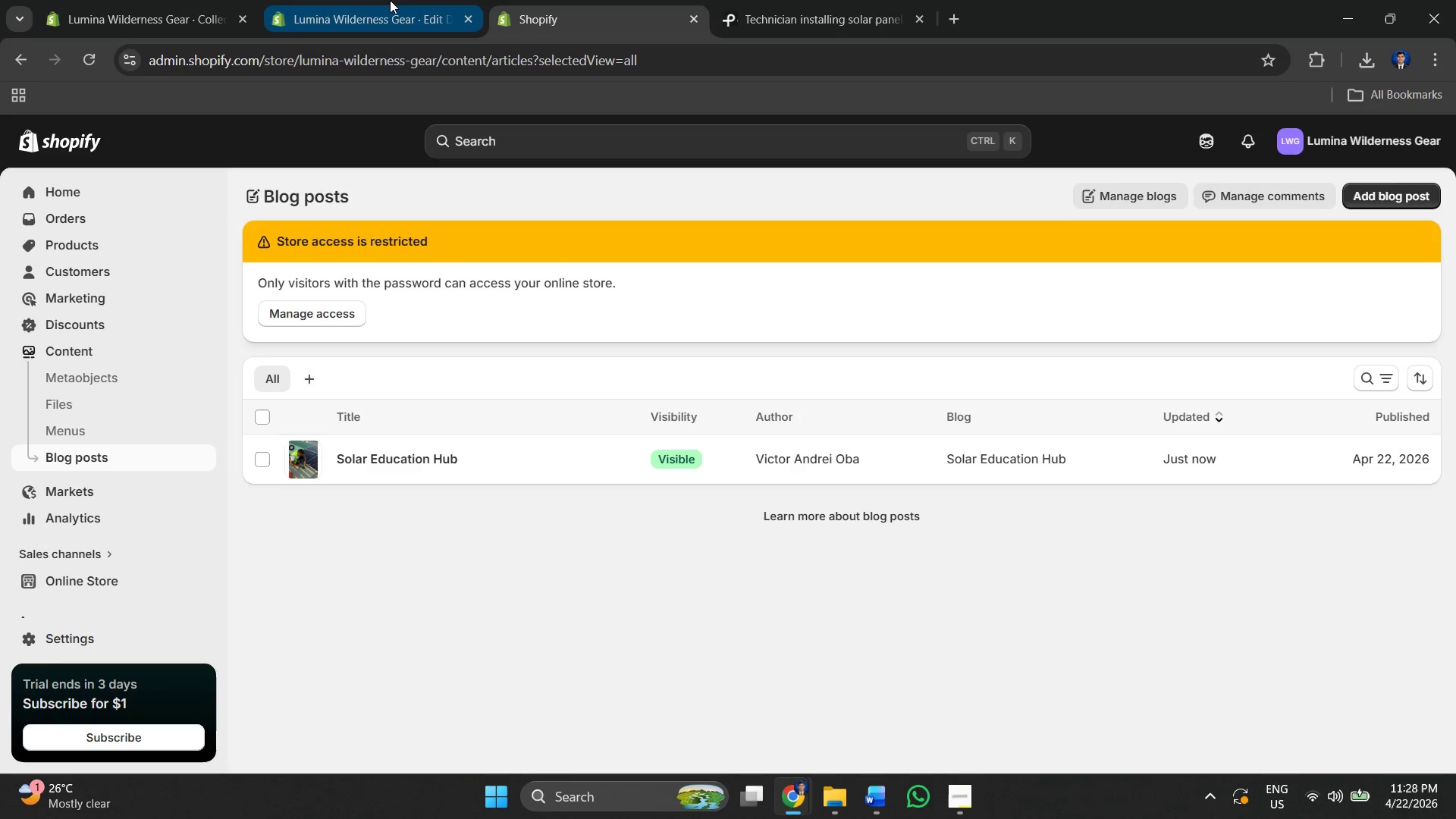 
left_click([390, 0])
 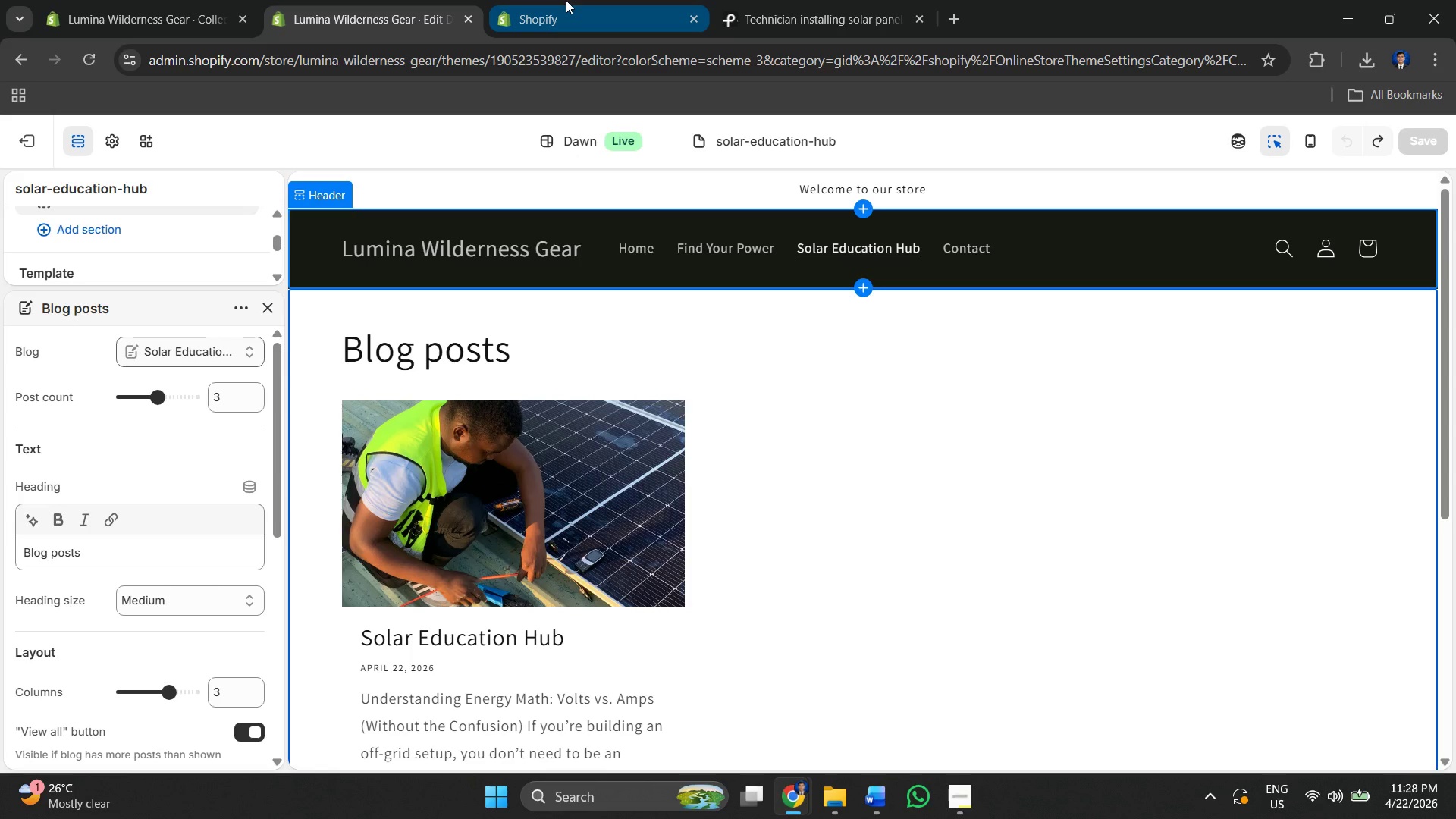 
left_click([566, 0])
 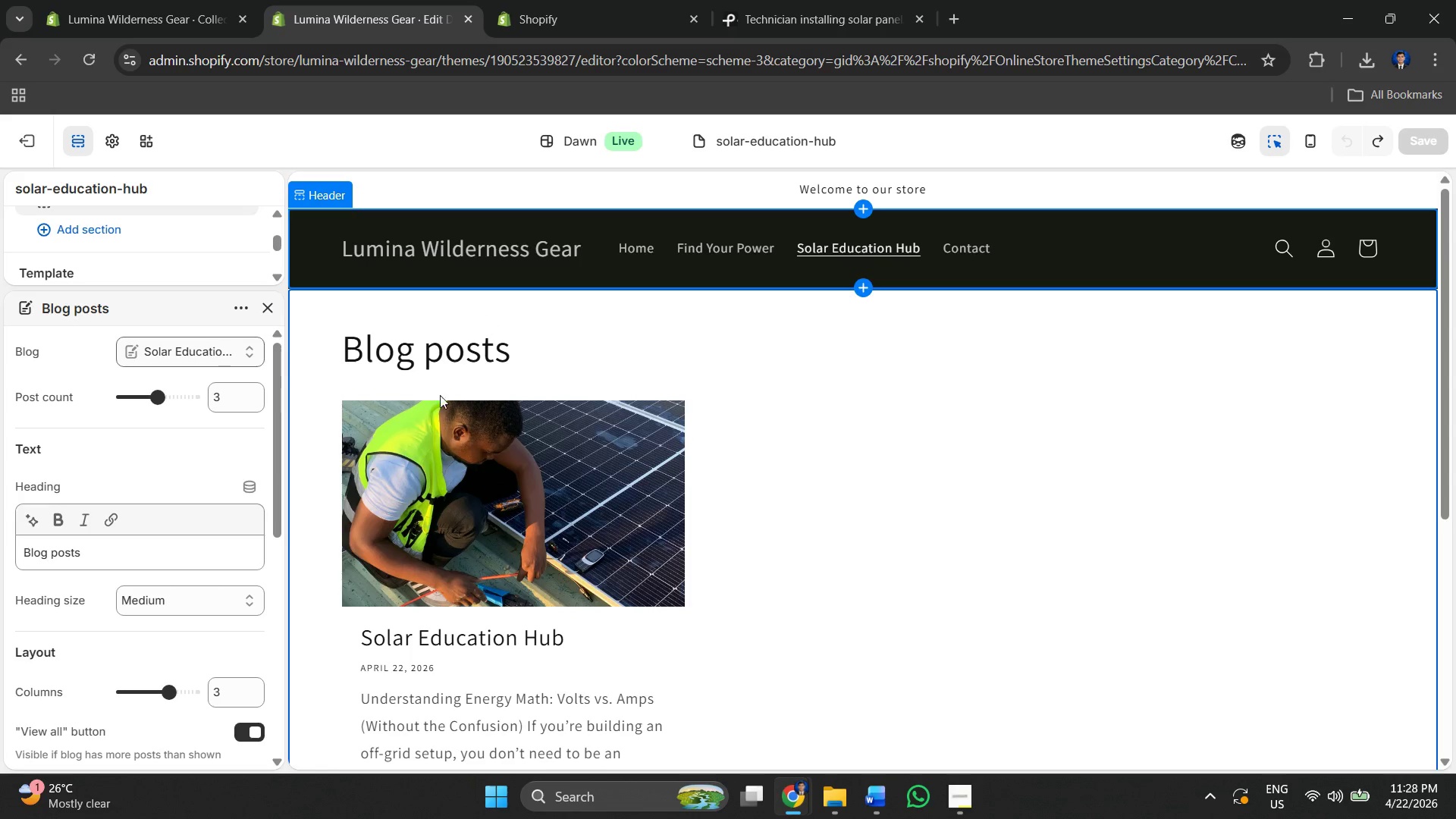 
wait(5.69)
 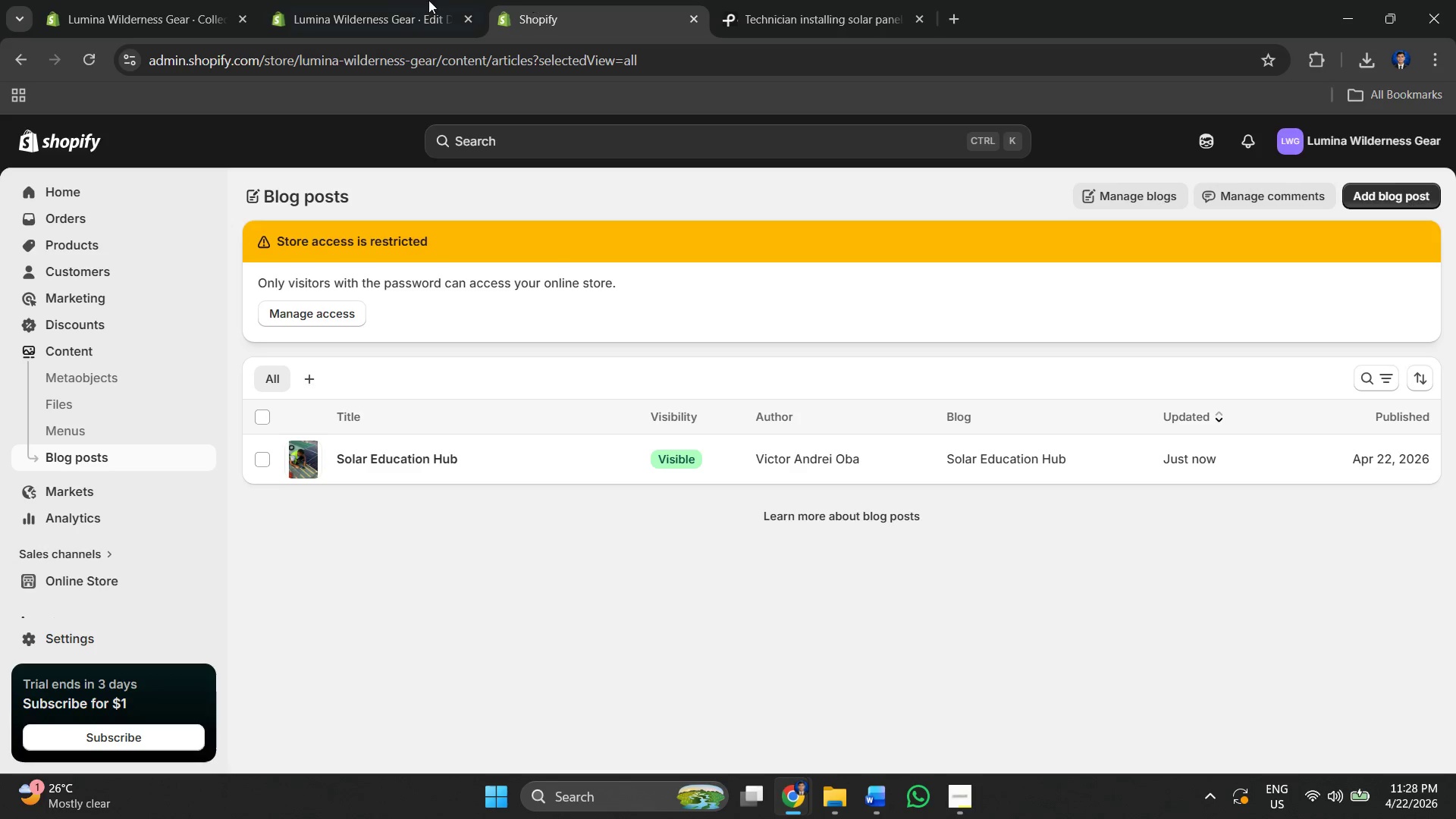 
left_click([203, 354])
 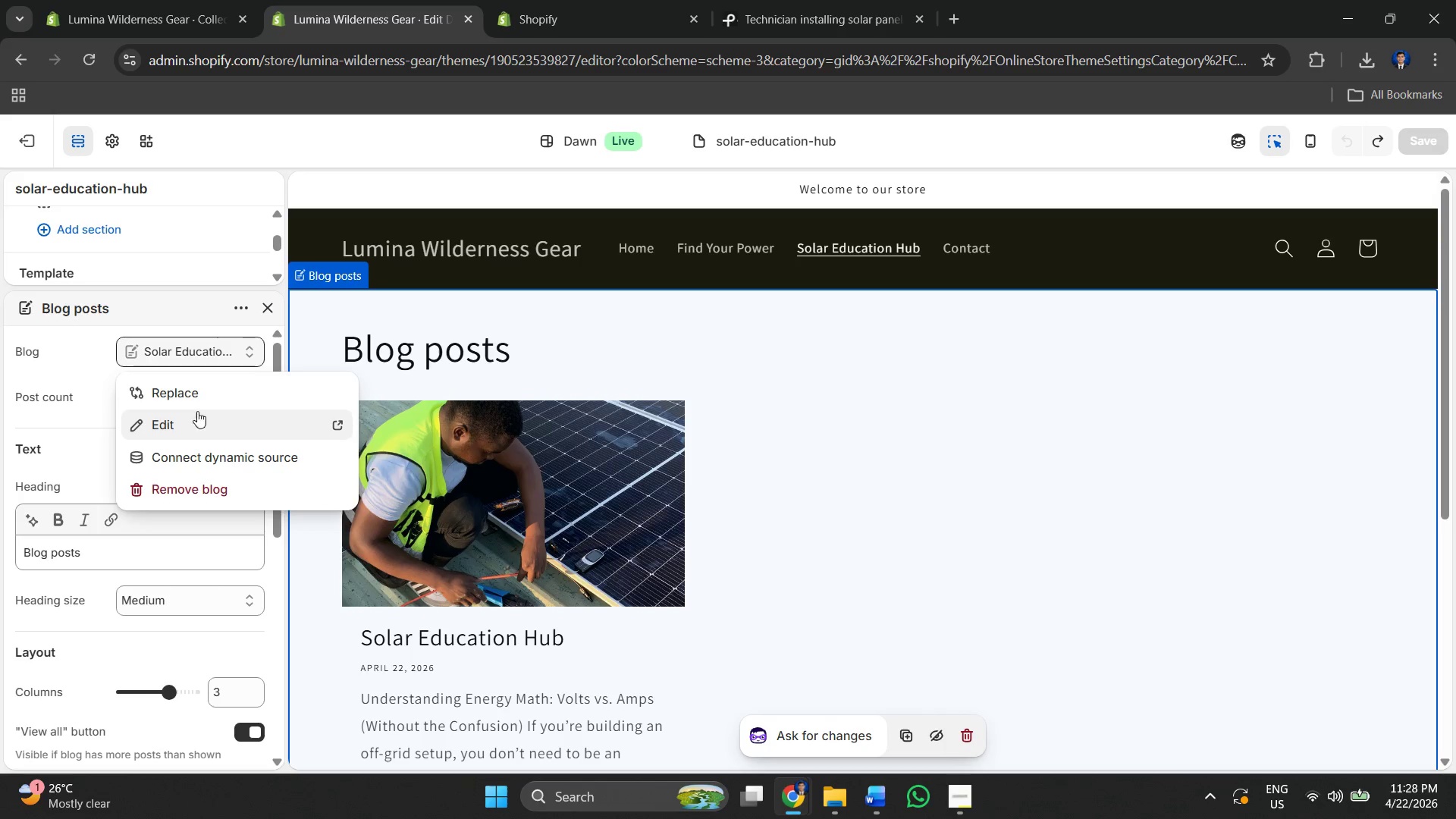 
left_click([194, 398])
 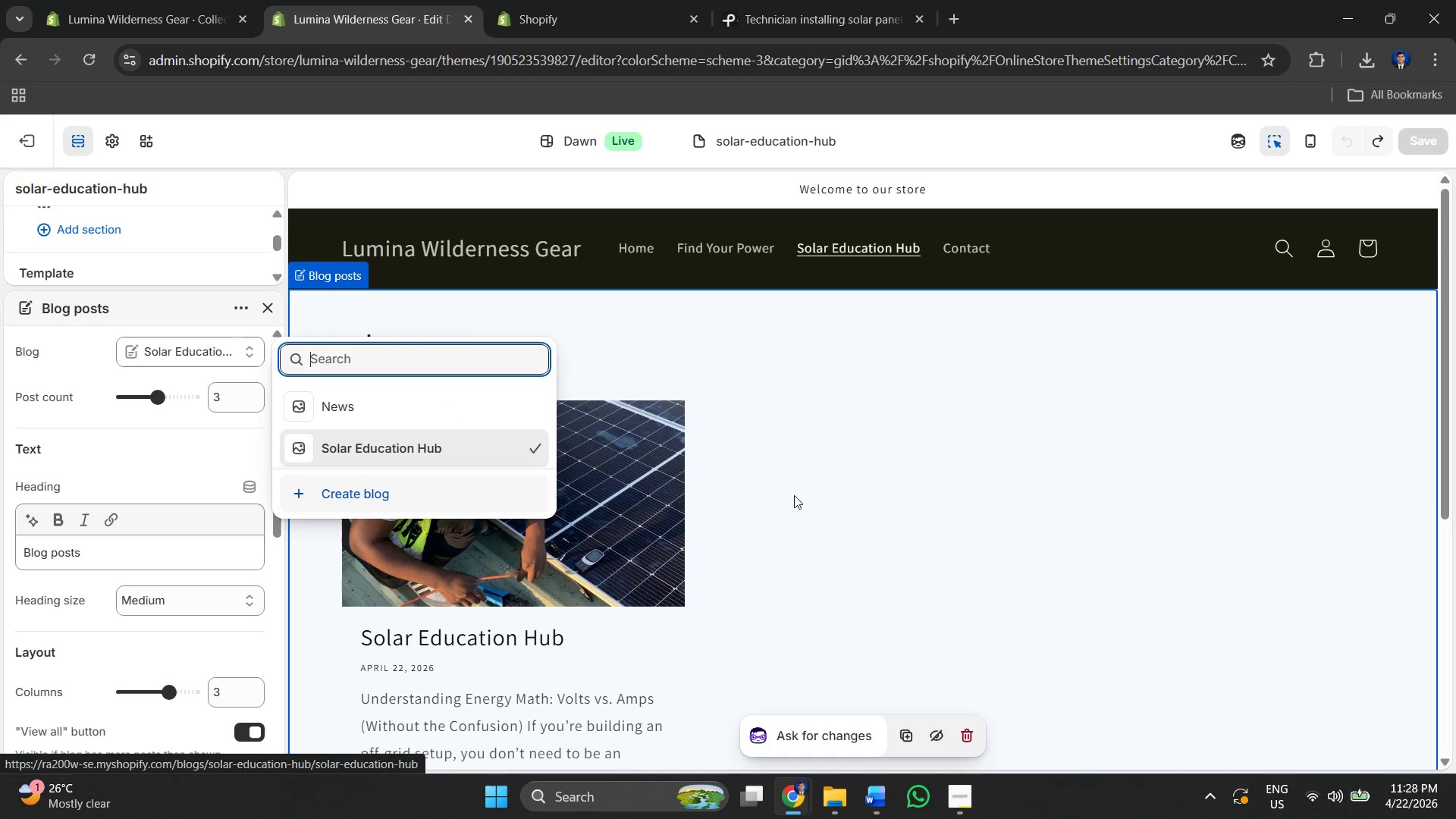 
left_click([876, 495])
 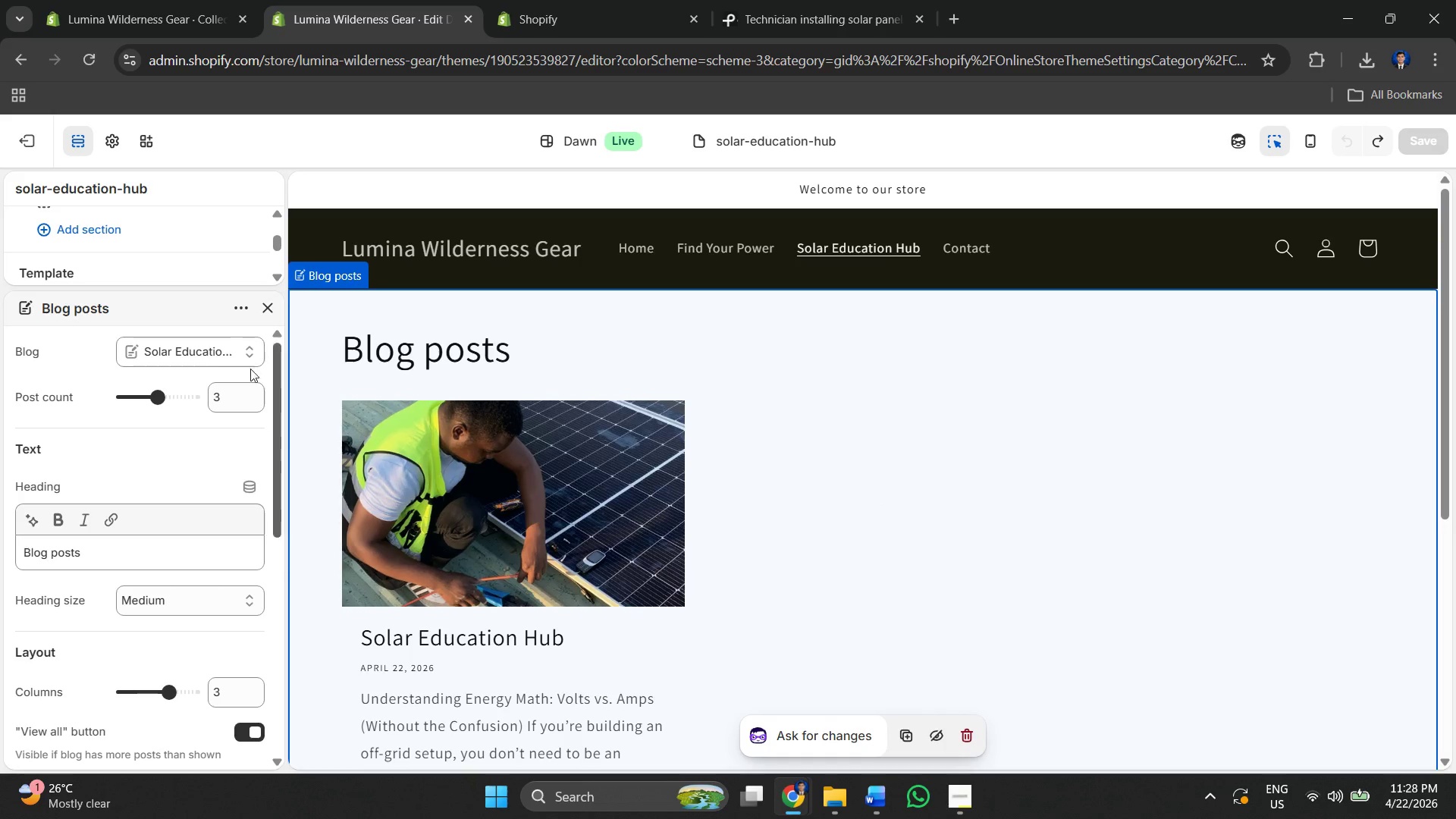 
left_click([200, 348])
 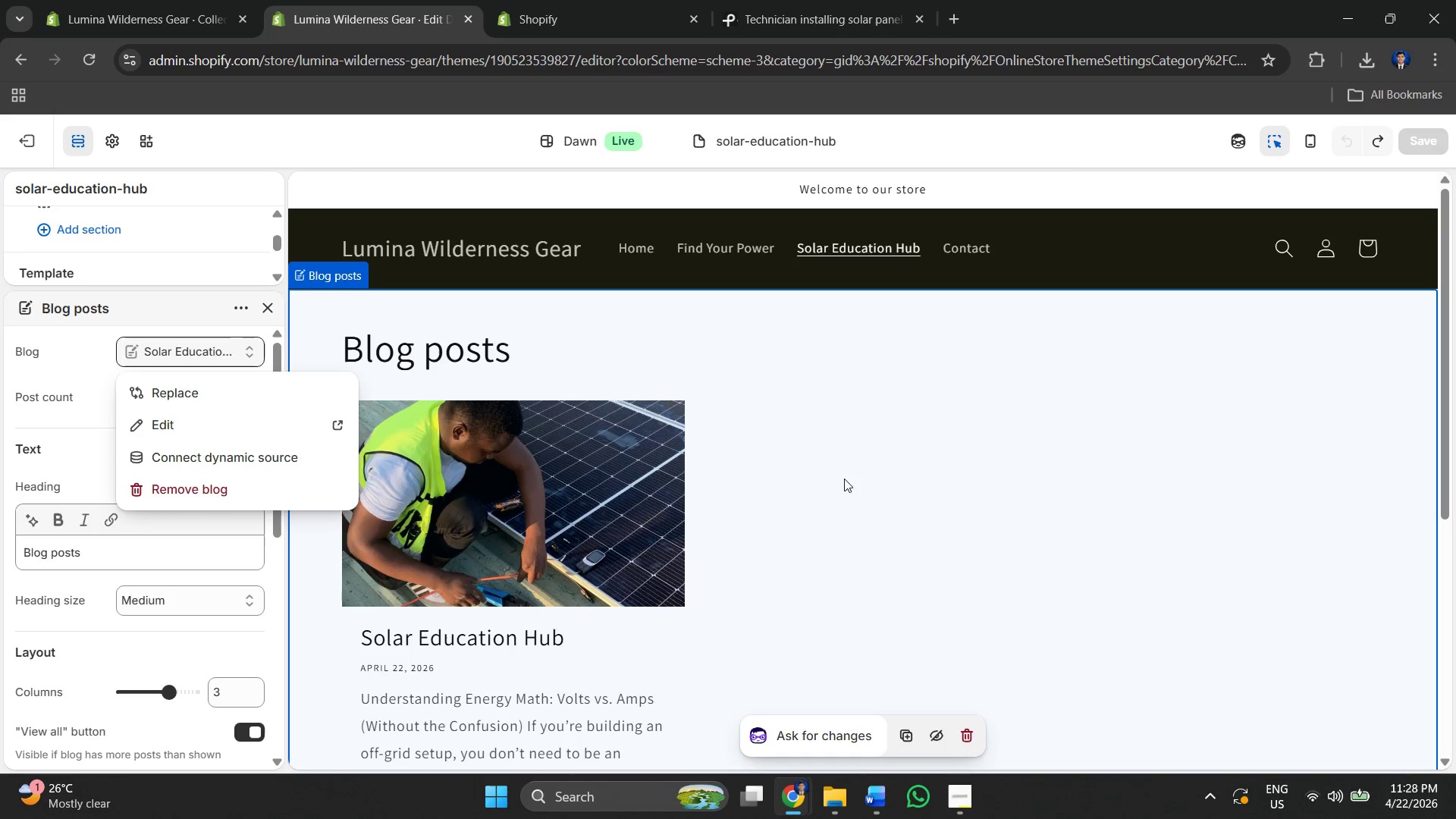 
left_click([959, 472])
 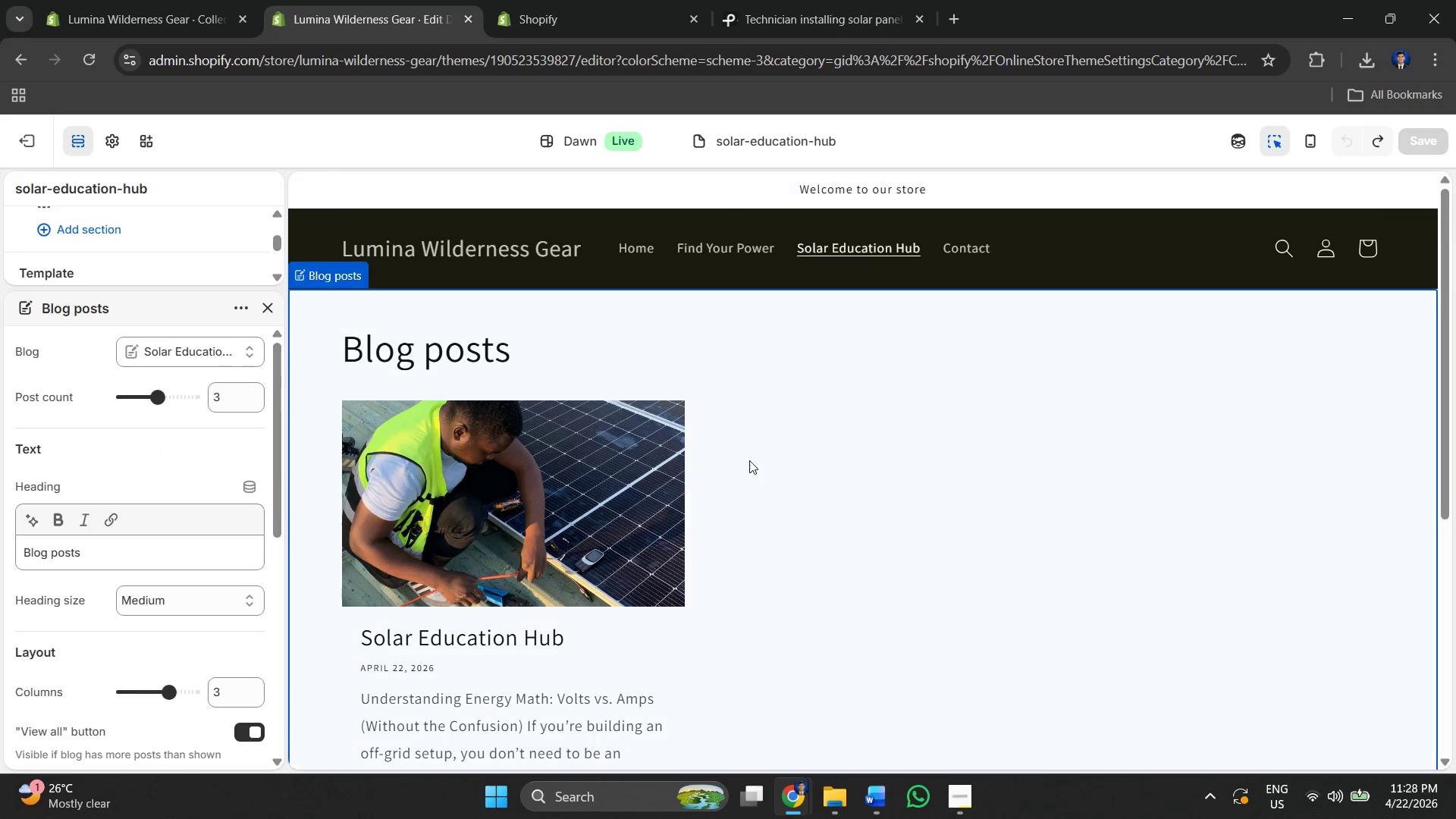 
scroll: coordinate [977, 459], scroll_direction: down, amount: 3.0
 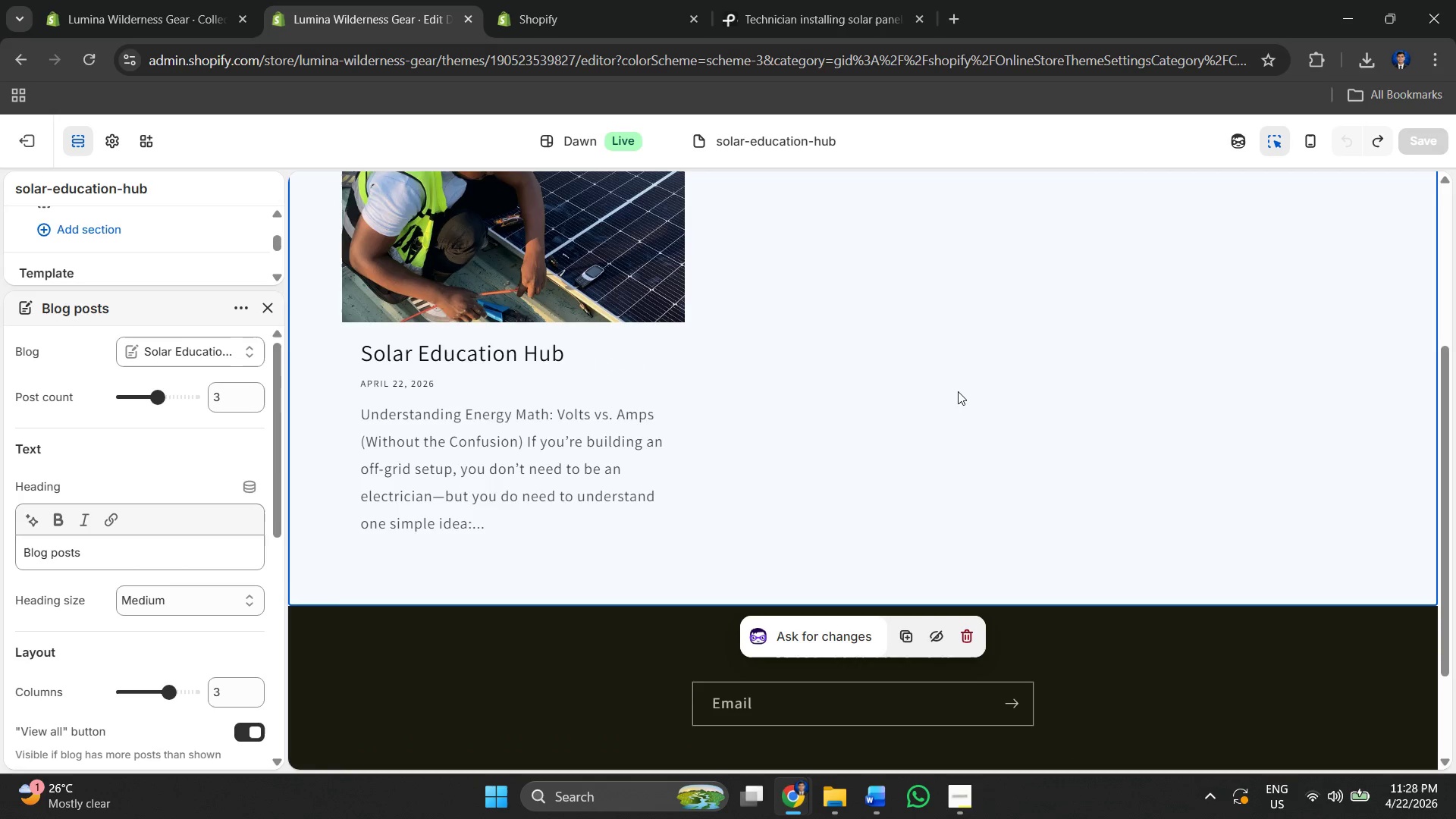 
scroll: coordinate [958, 391], scroll_direction: up, amount: 2.0
 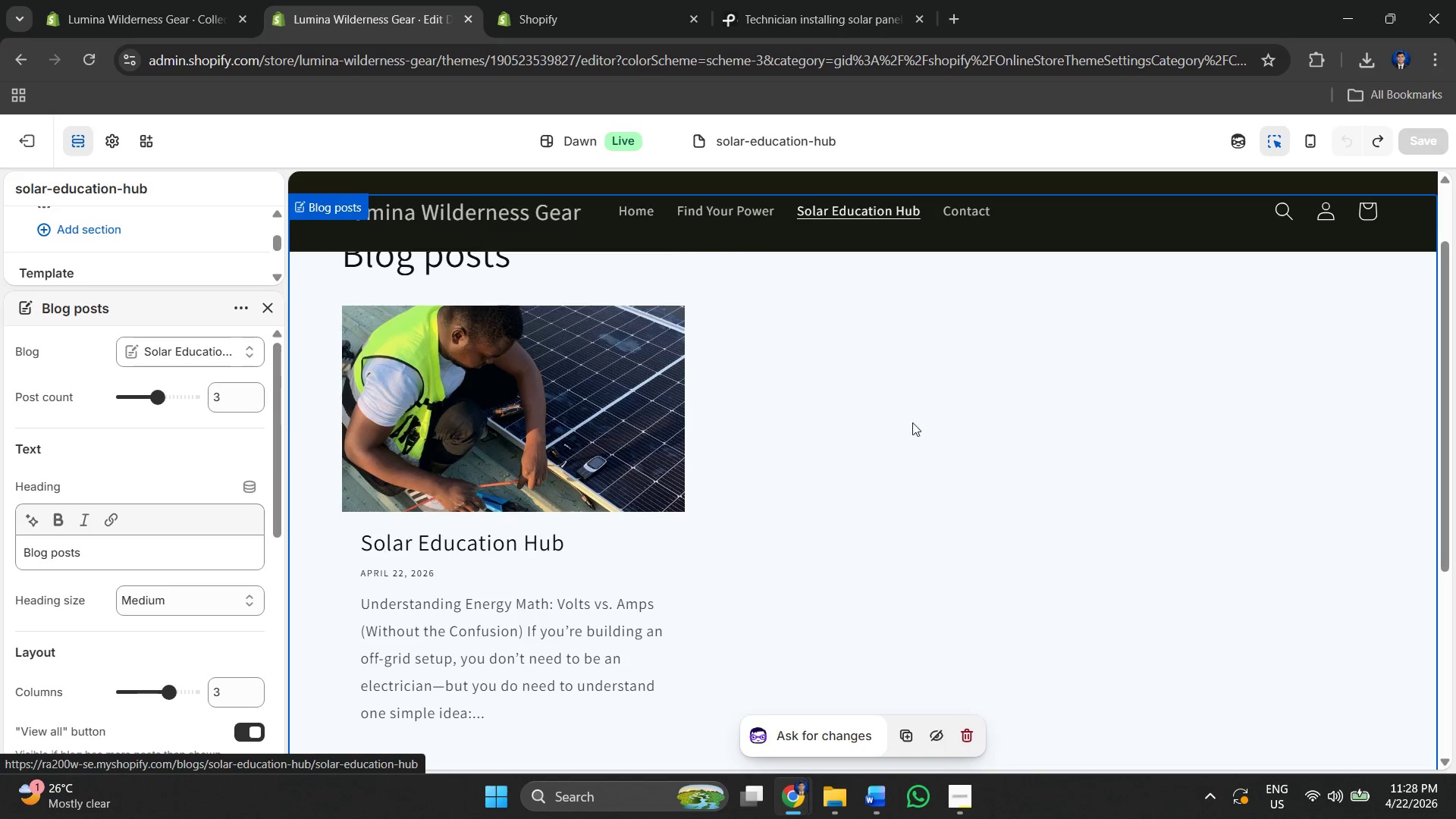 
left_click([938, 422])
 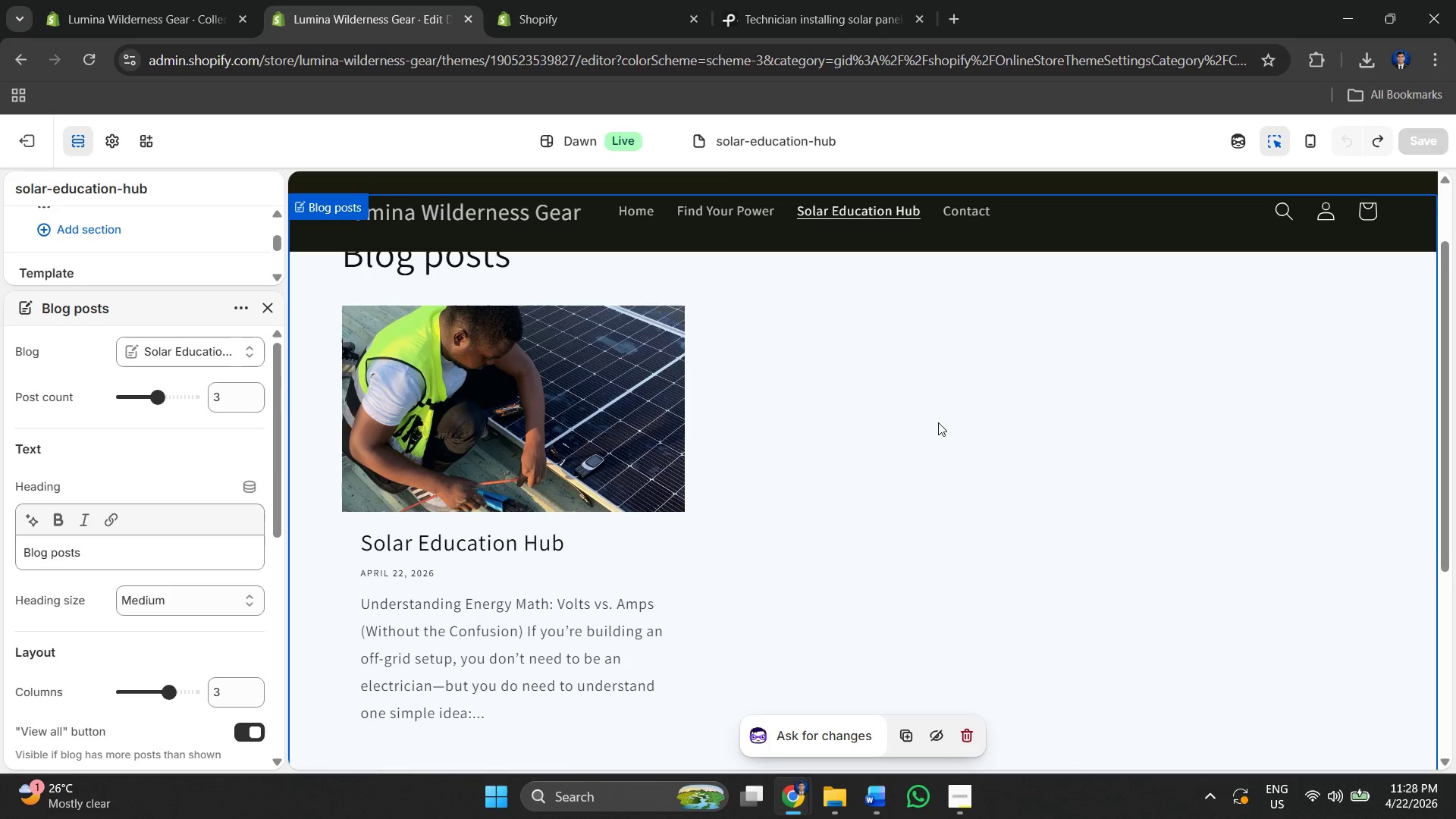 
scroll: coordinate [938, 422], scroll_direction: up, amount: 2.0
 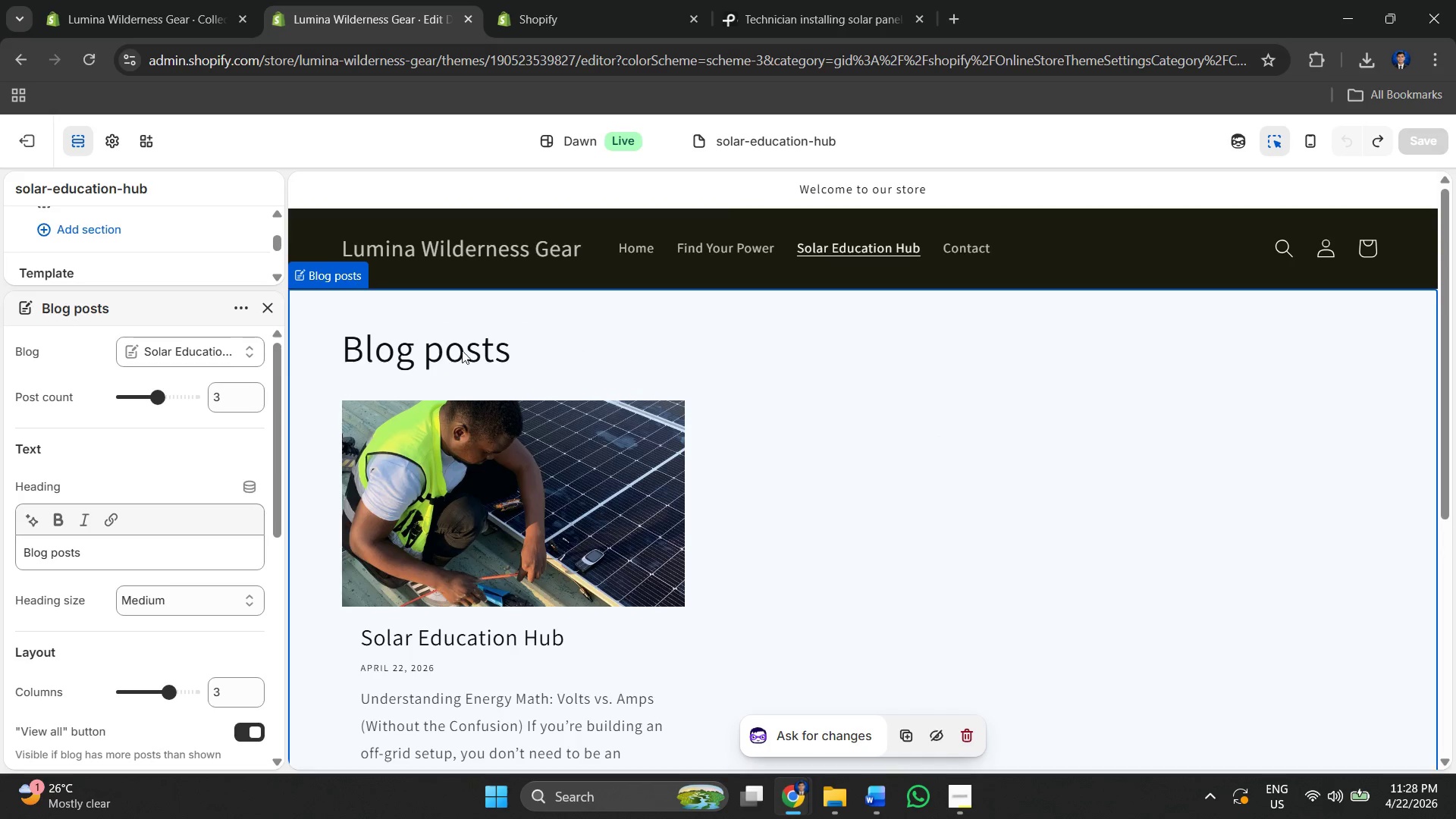 
left_click([456, 349])
 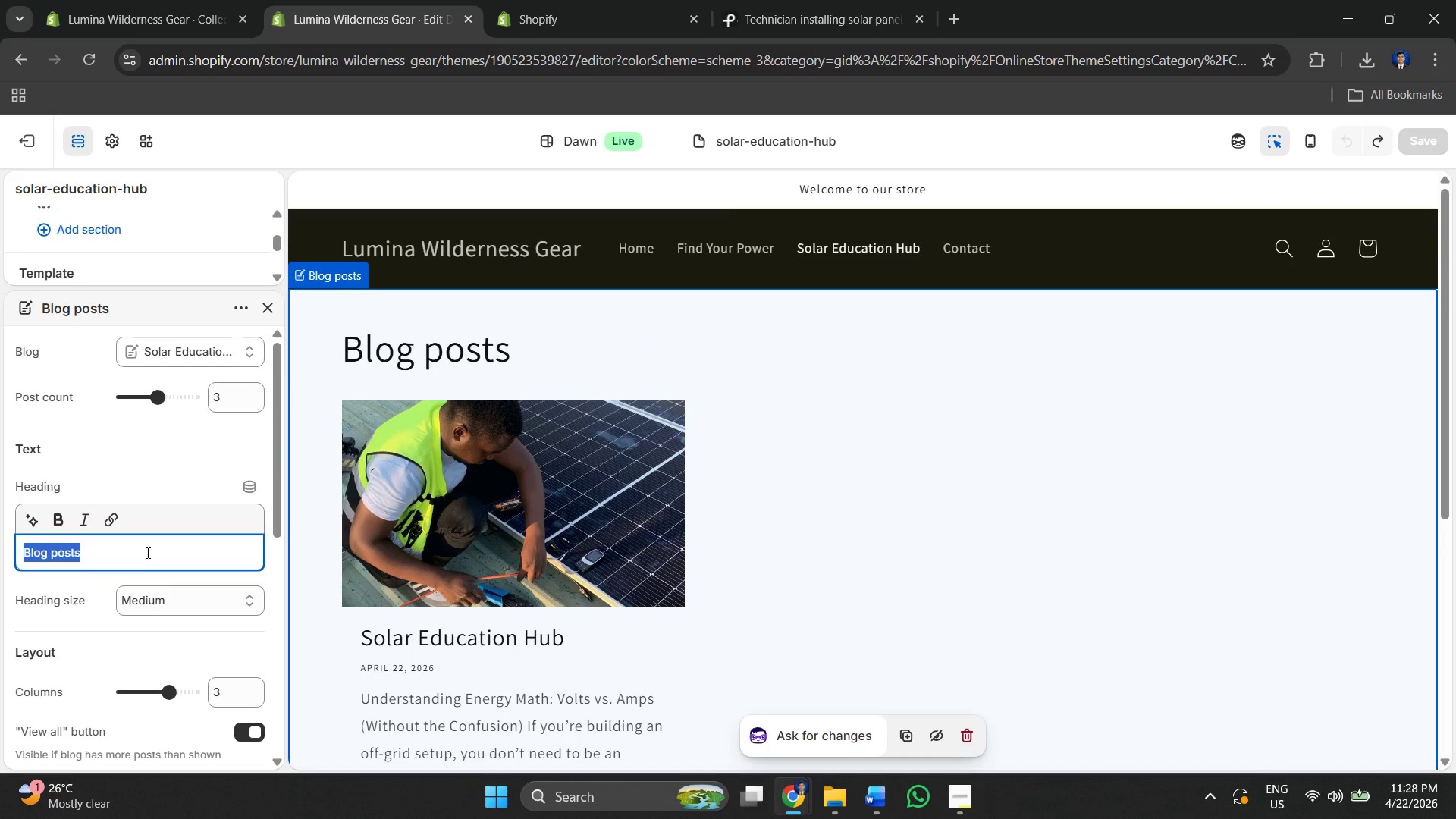 
key(Backspace)
 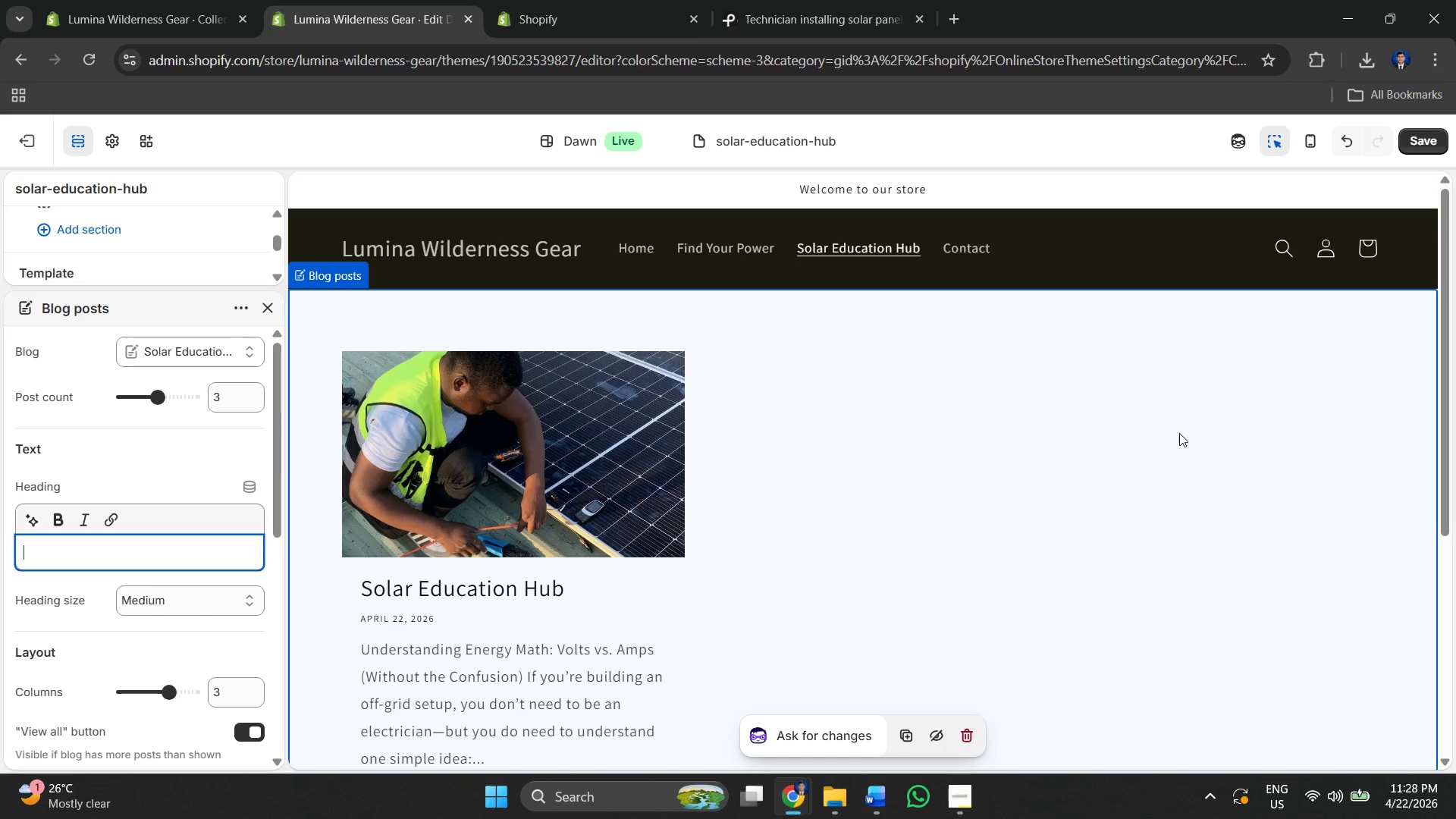 
left_click([1271, 439])
 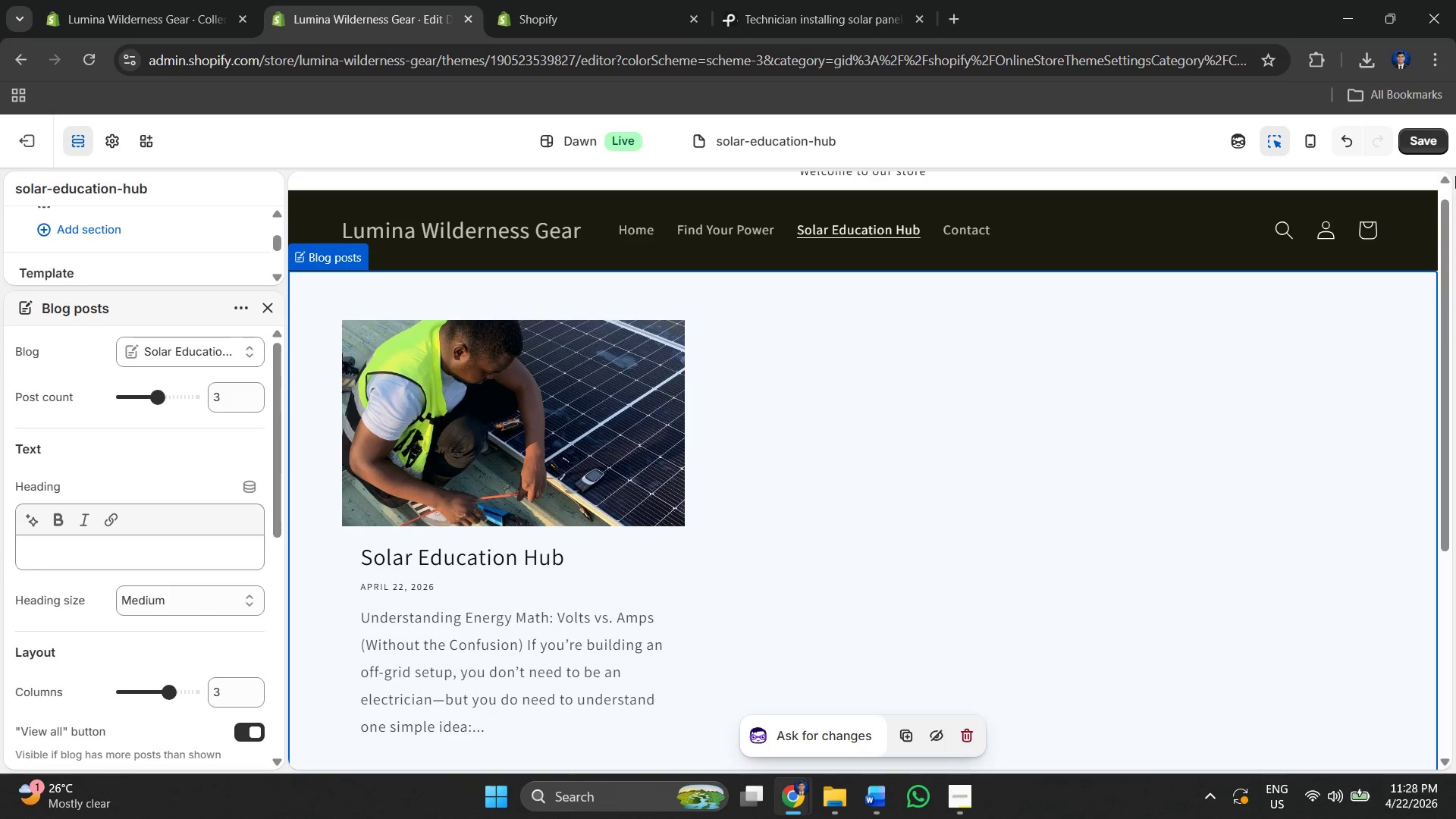 
left_click([1431, 145])
 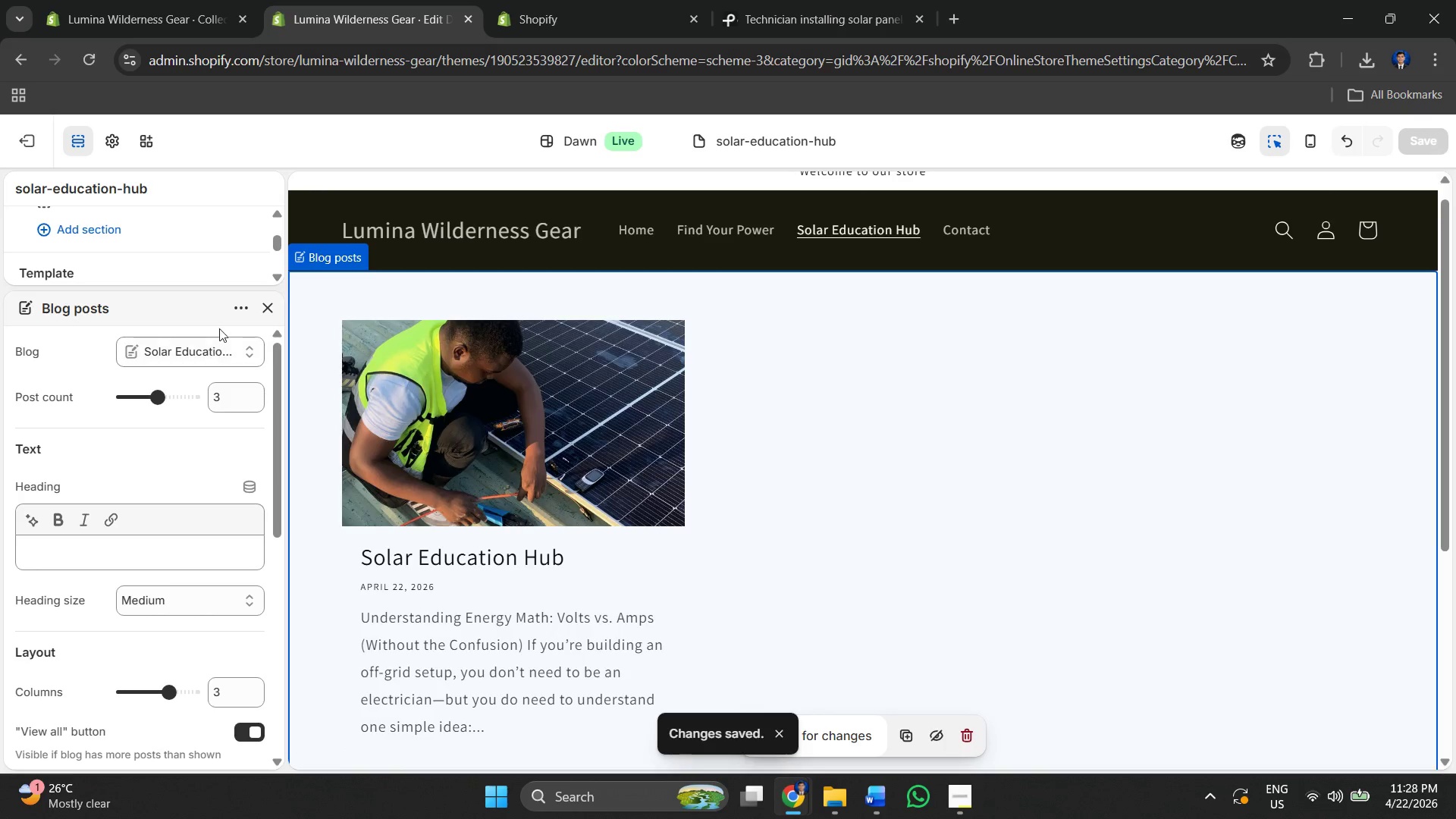 
wait(6.2)
 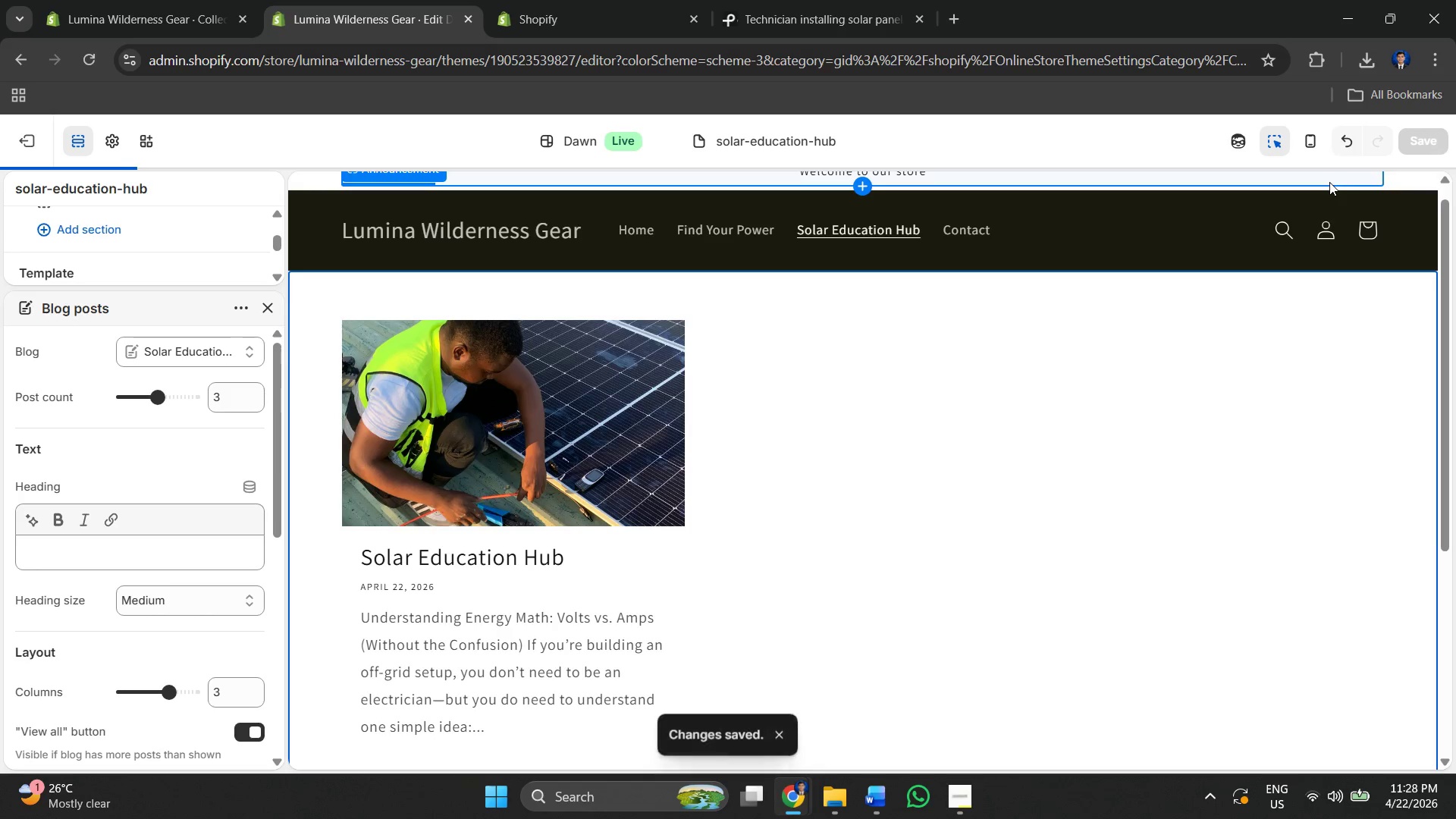 
left_click([937, 327])
 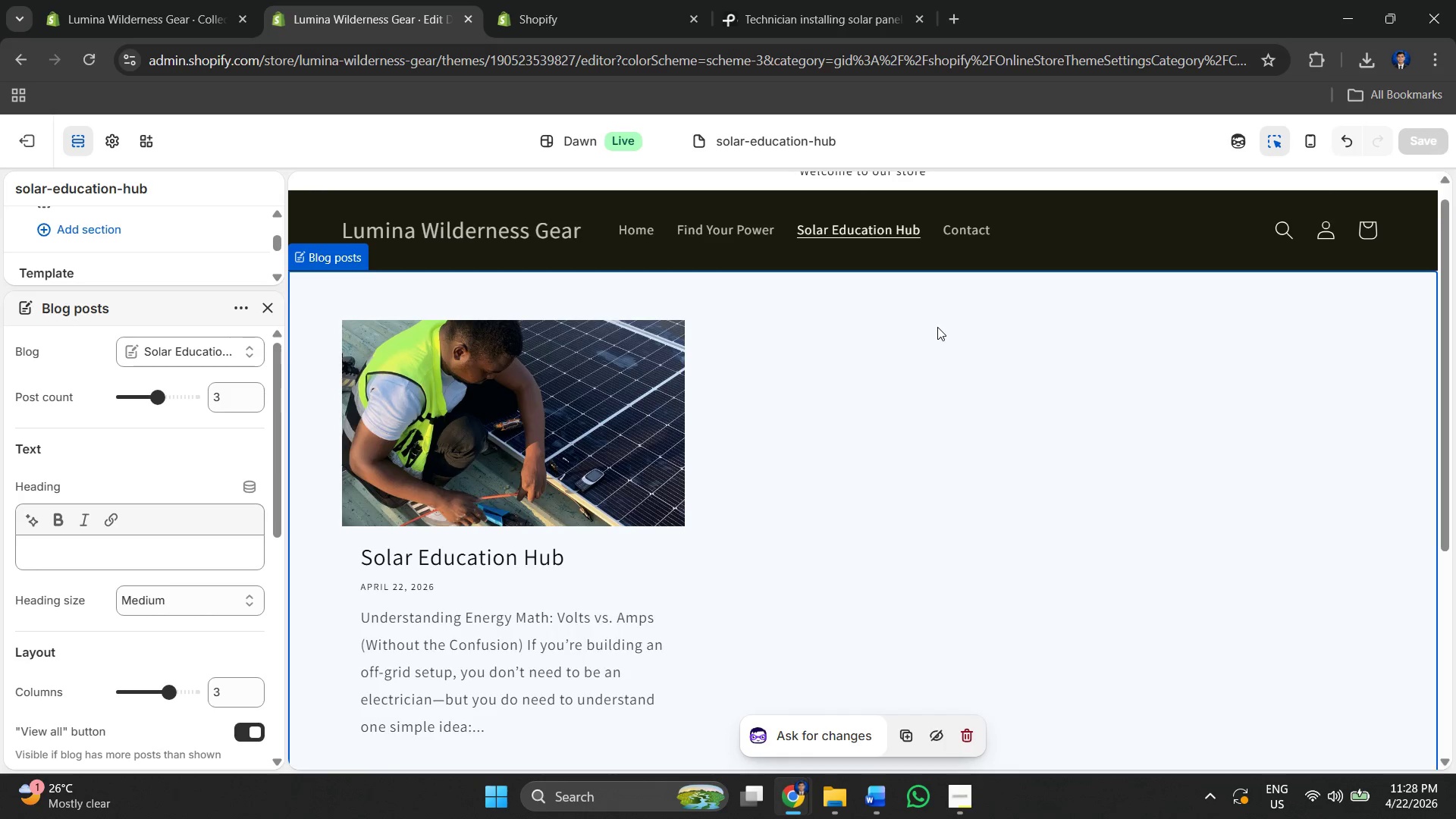 
scroll: coordinate [898, 362], scroll_direction: down, amount: 4.0
 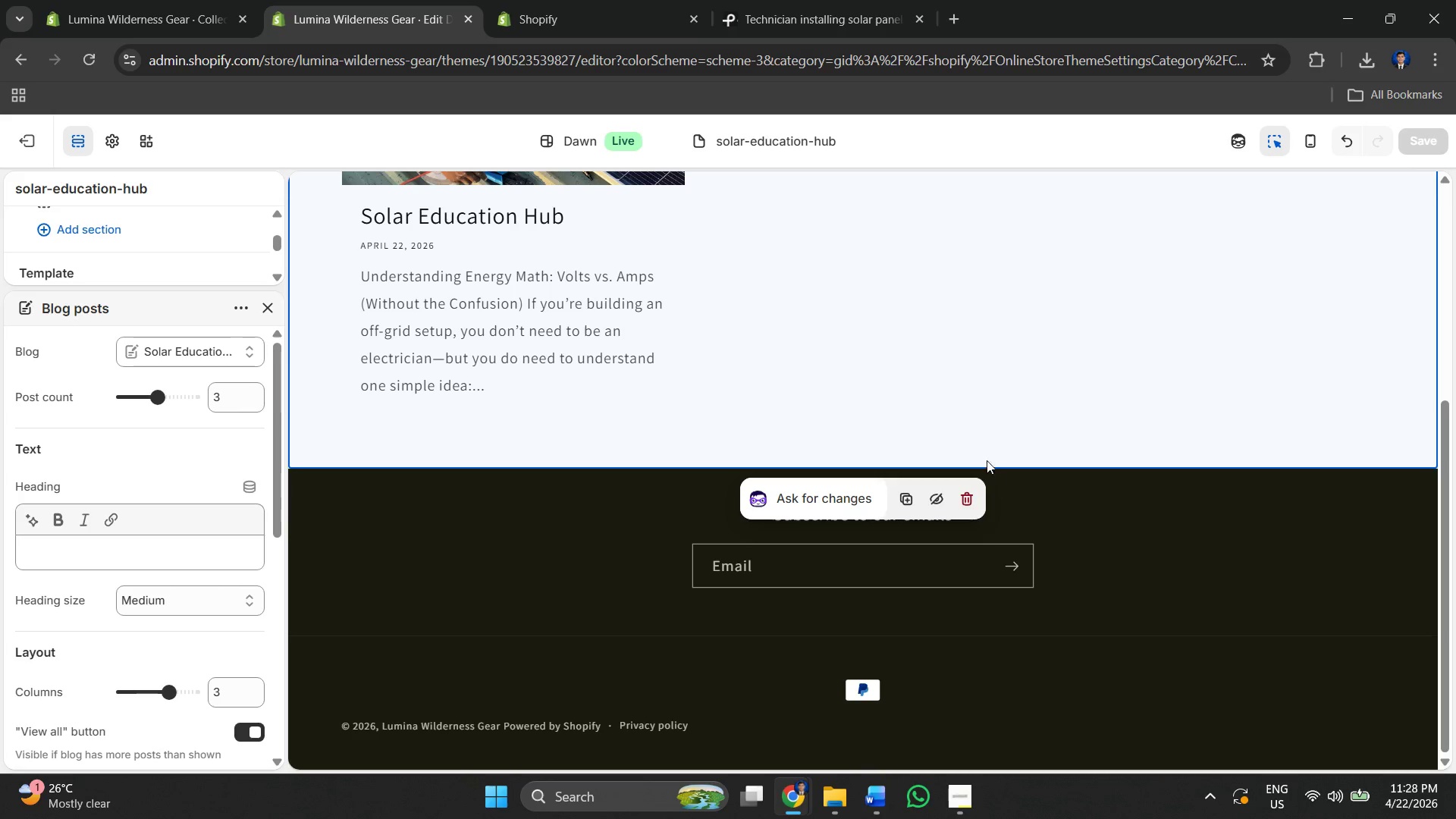 
left_click([871, 414])
 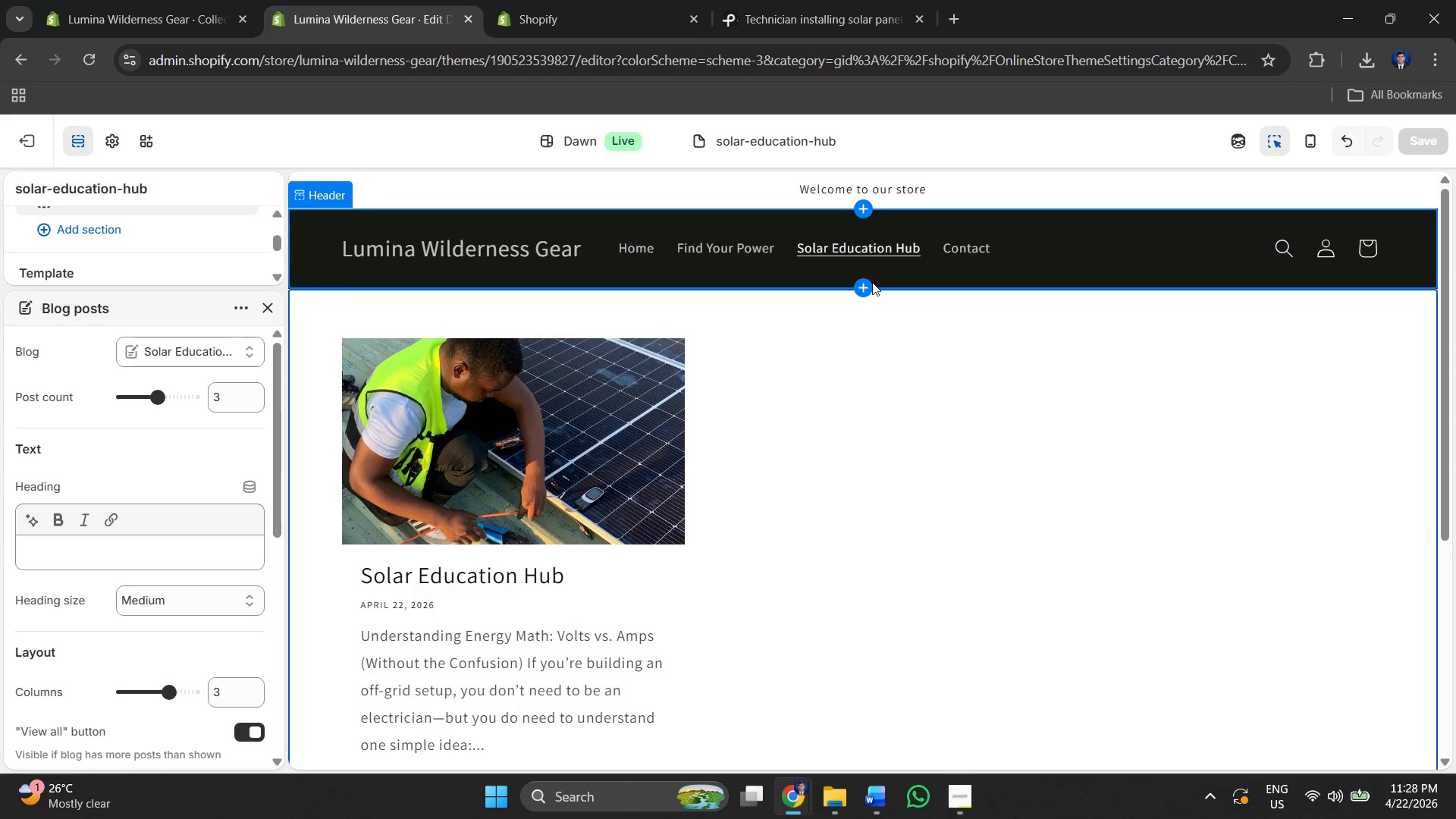 
scroll: coordinate [816, 356], scroll_direction: up, amount: 6.0
 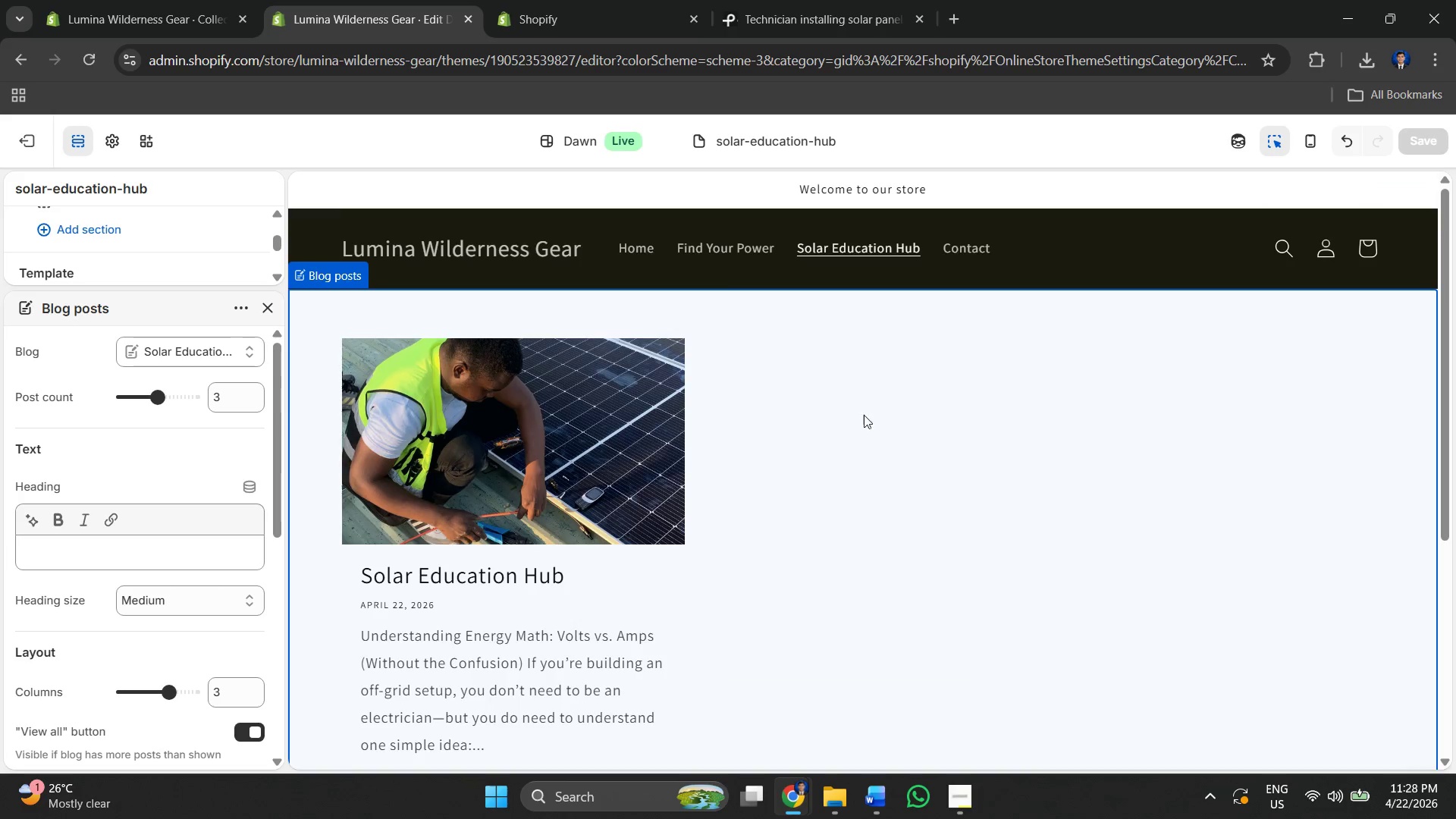 
left_click([861, 288])
 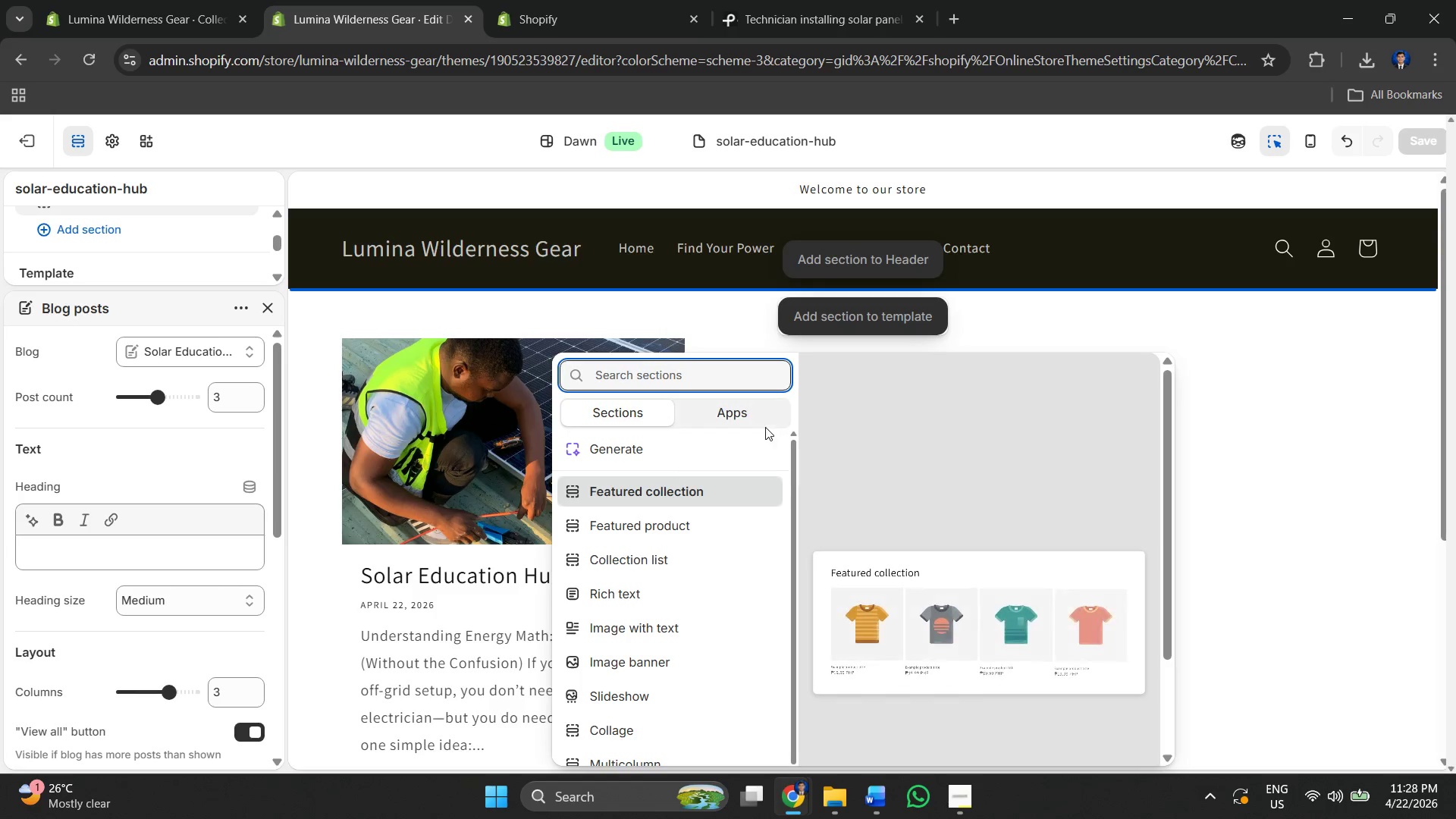 
scroll: coordinate [661, 602], scroll_direction: down, amount: 6.0
 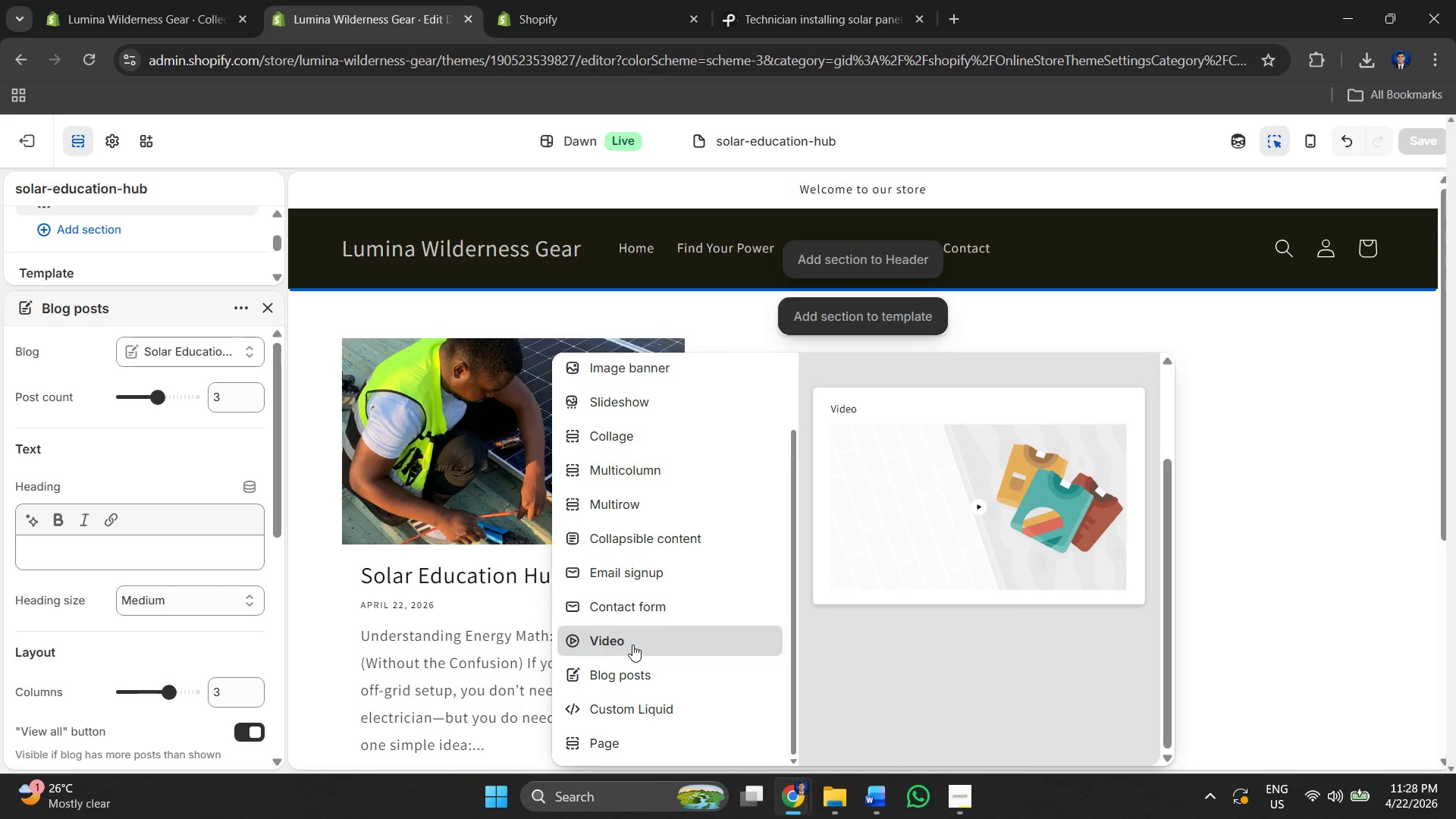 
left_click([1323, 315])
 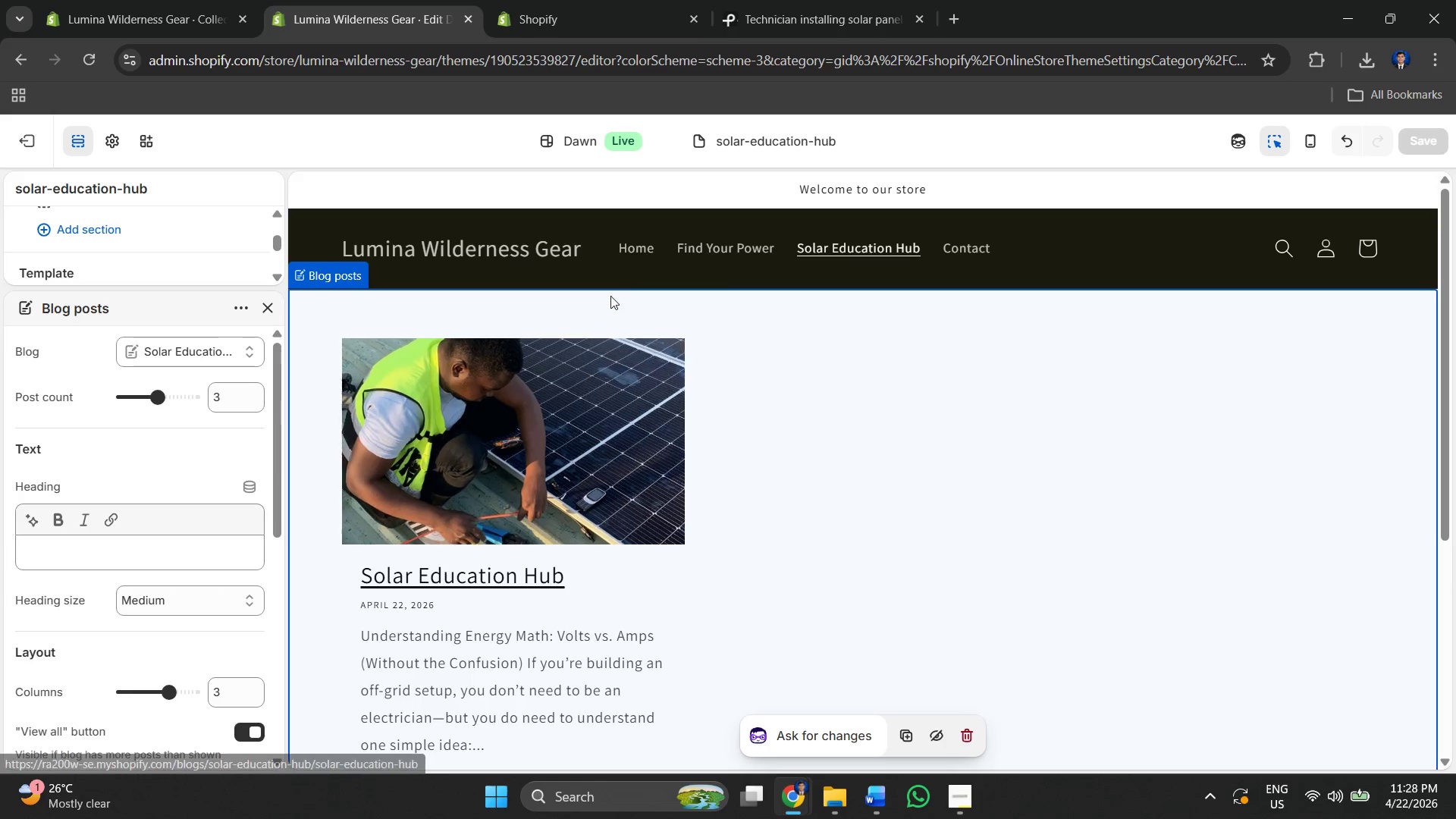 
left_click([497, 250])
 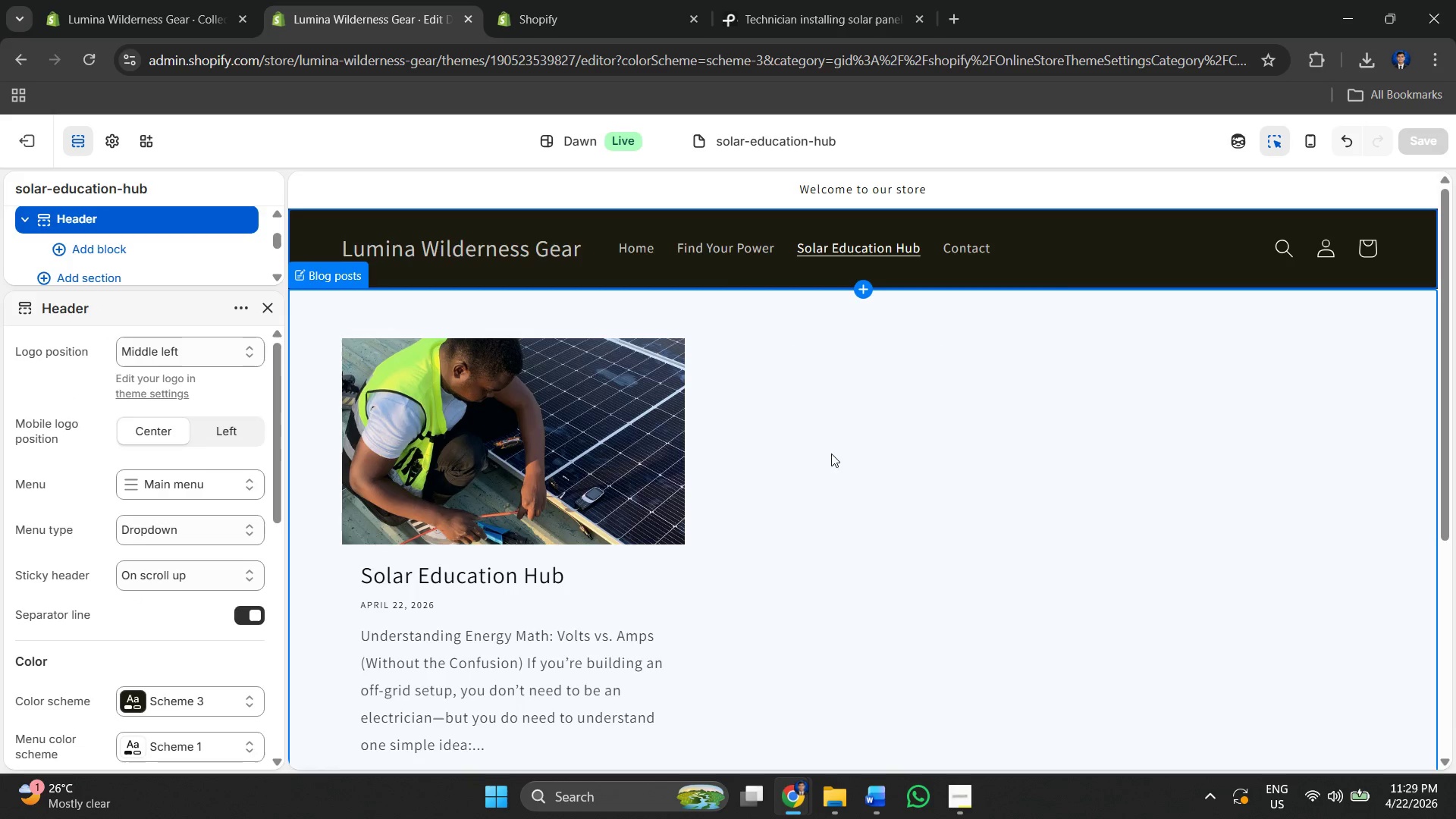 
left_click([463, 251])
 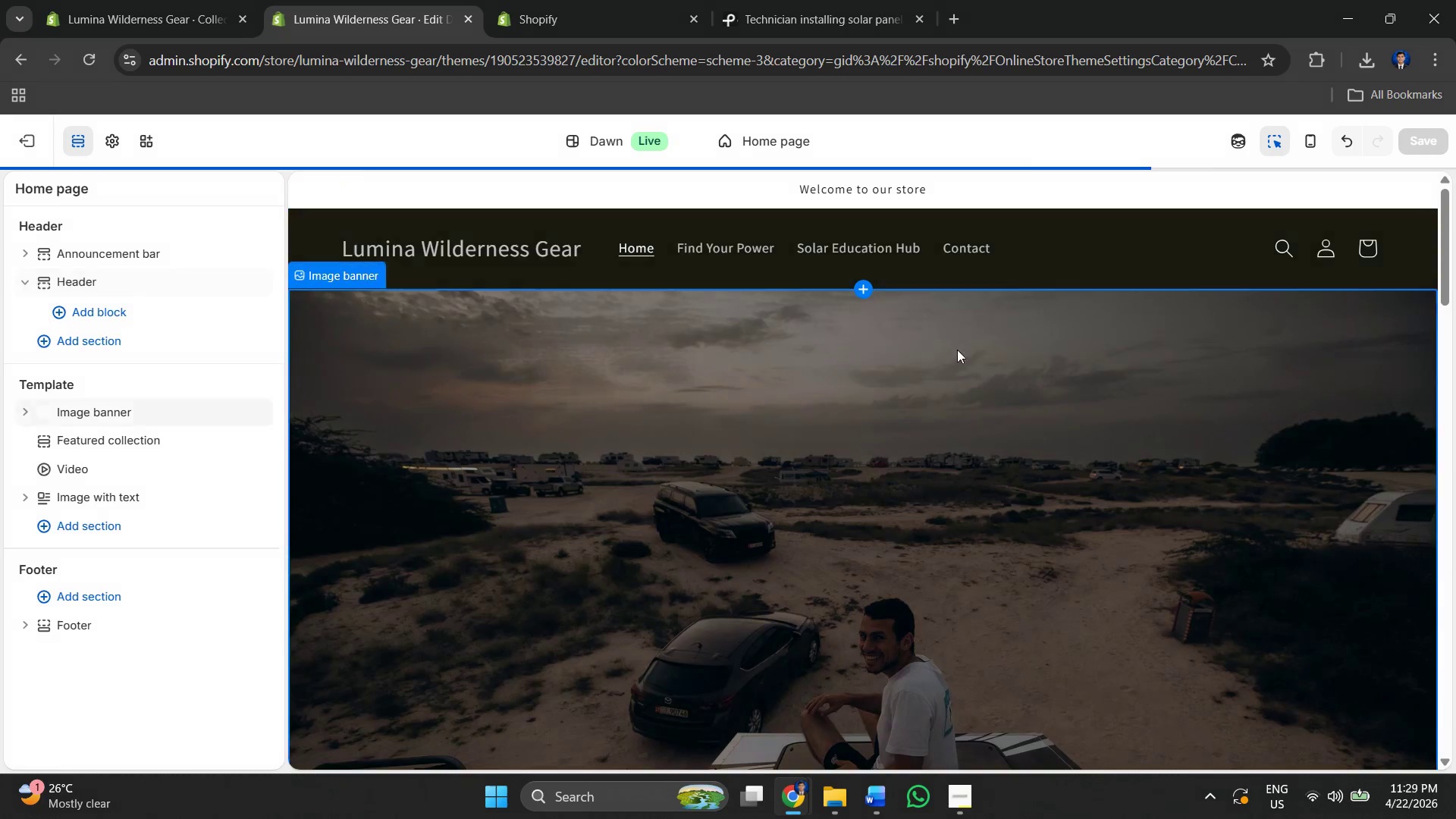 
left_click([852, 251])
 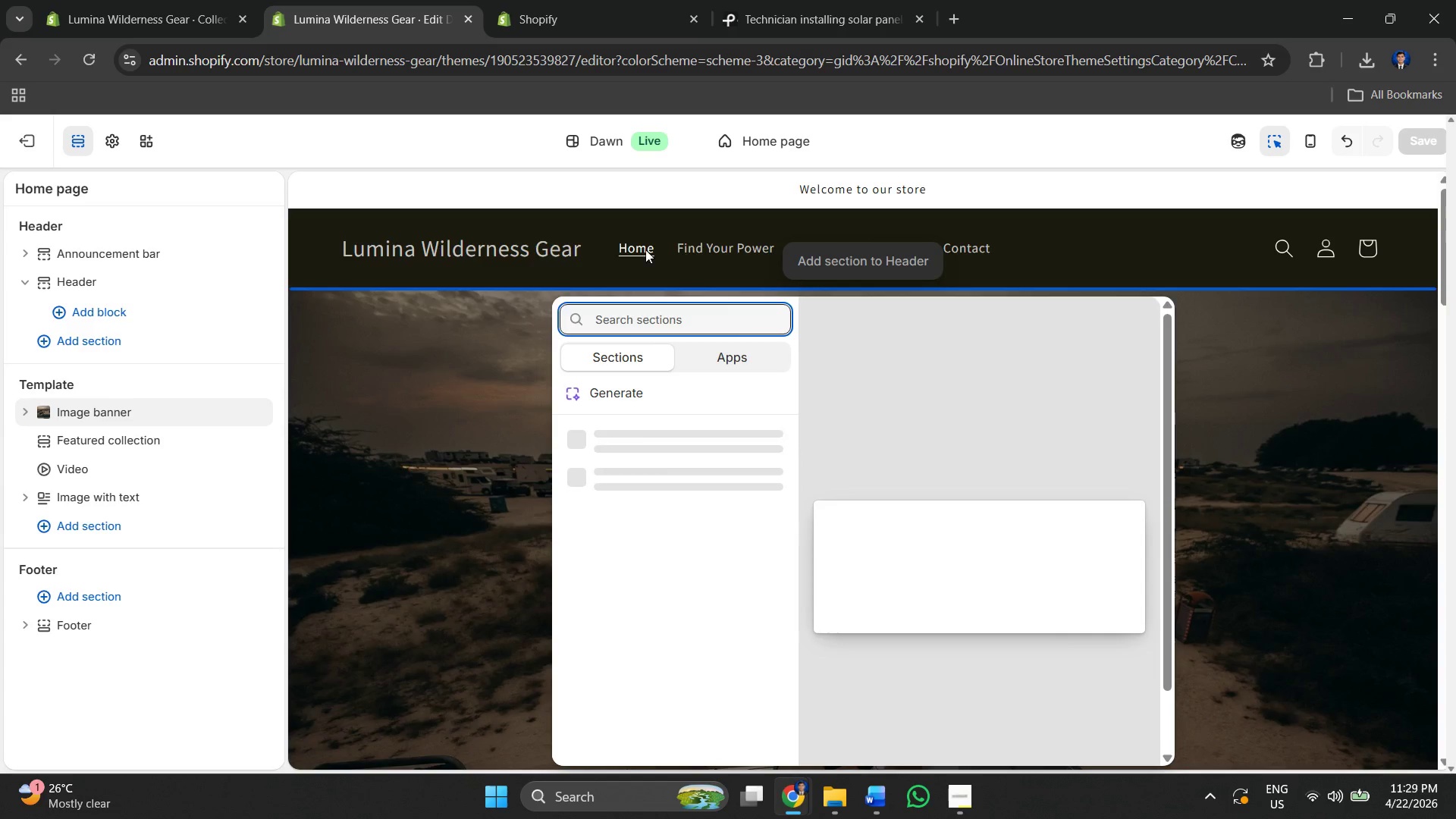 
left_click([644, 249])
 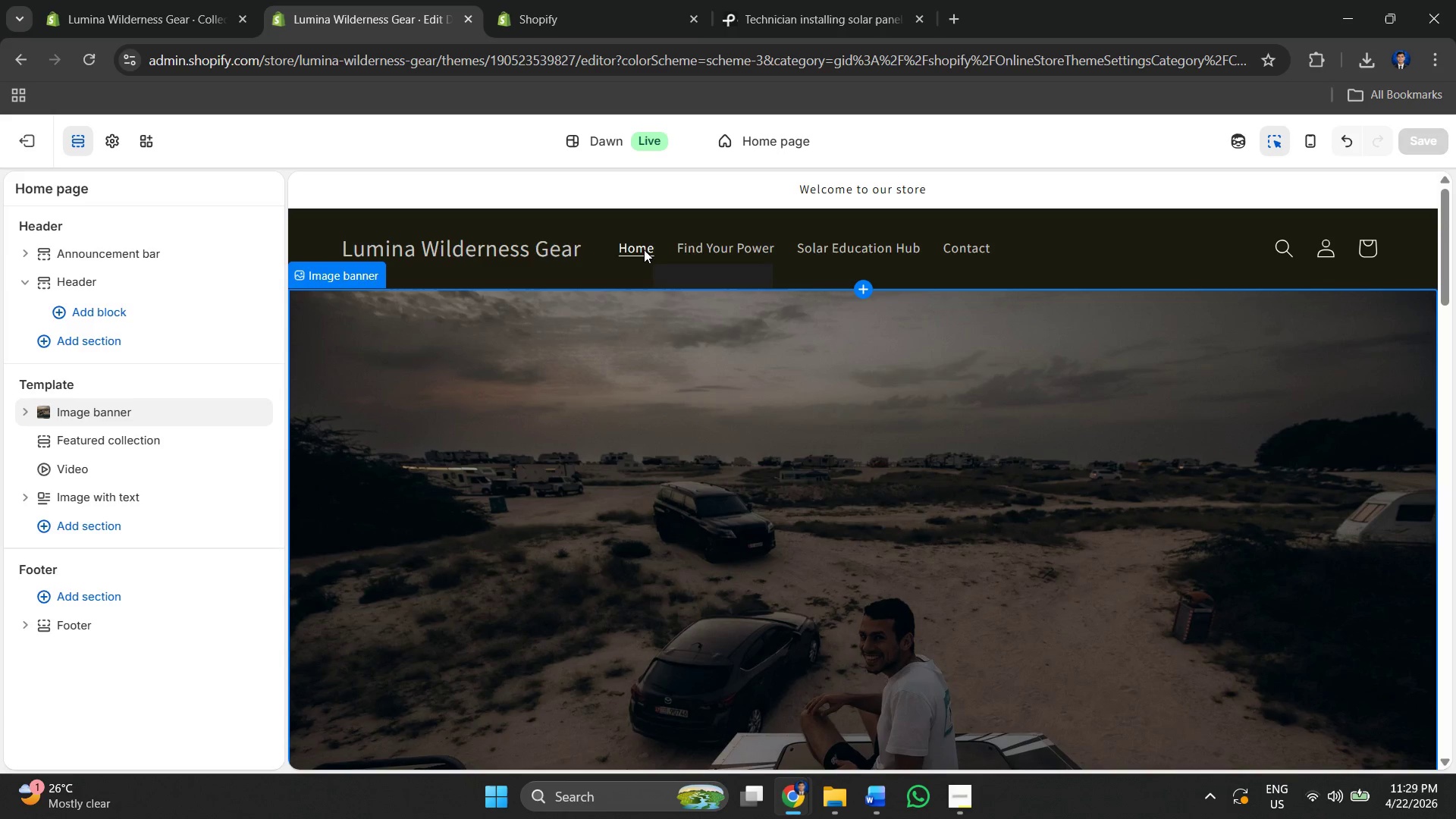 
left_click([644, 249])
 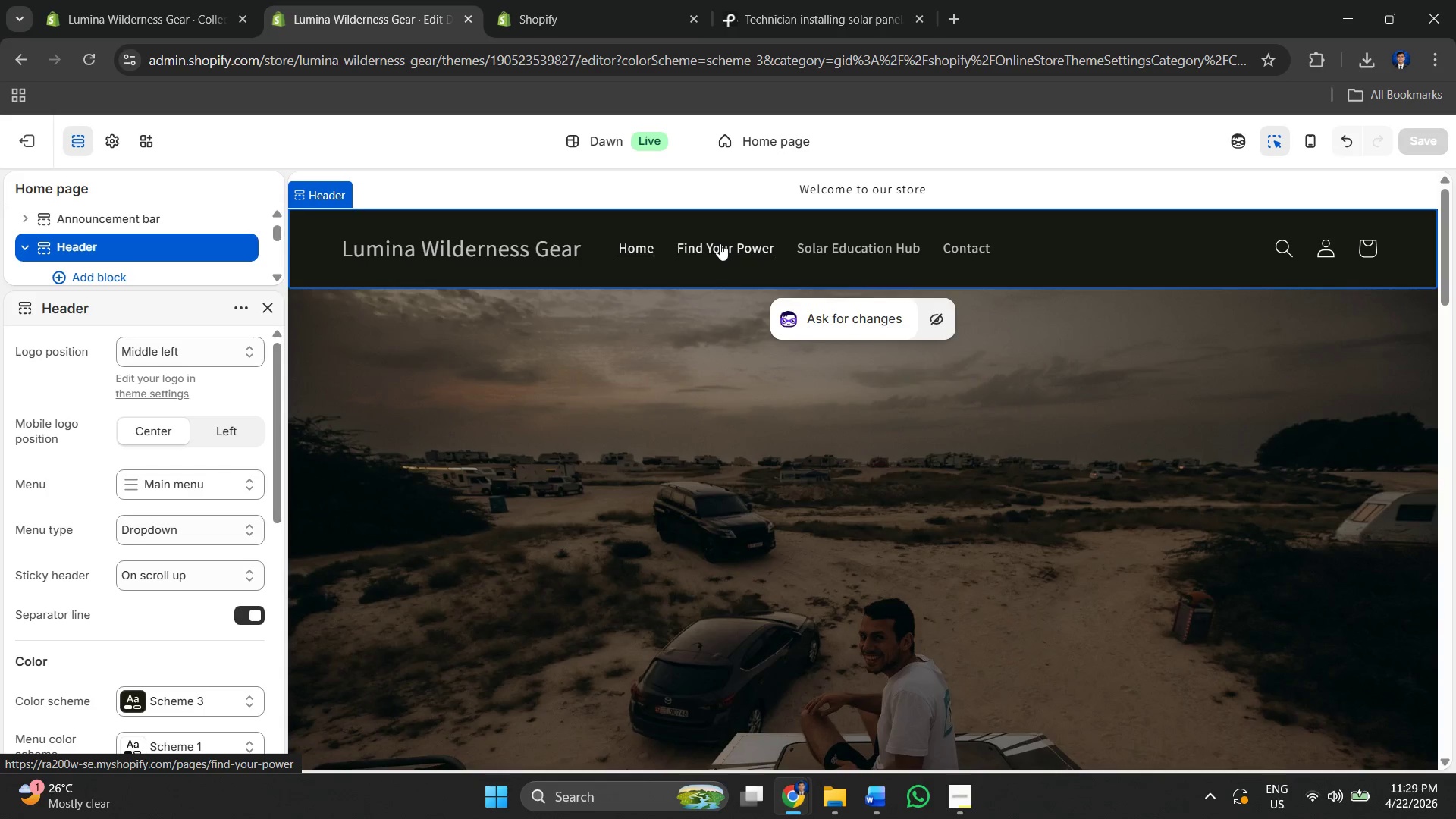 
left_click([720, 243])
 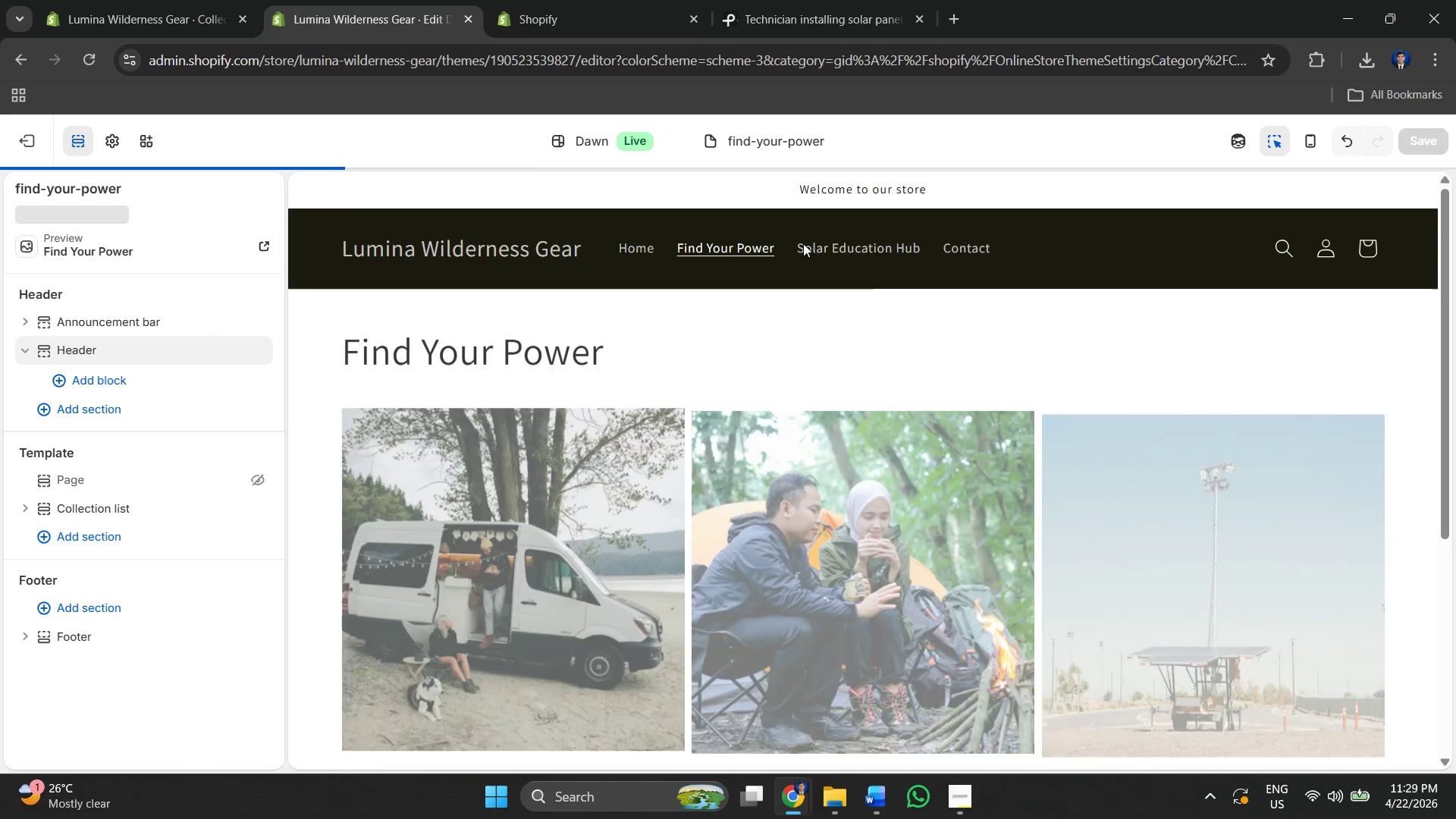 
left_click([777, 321])
 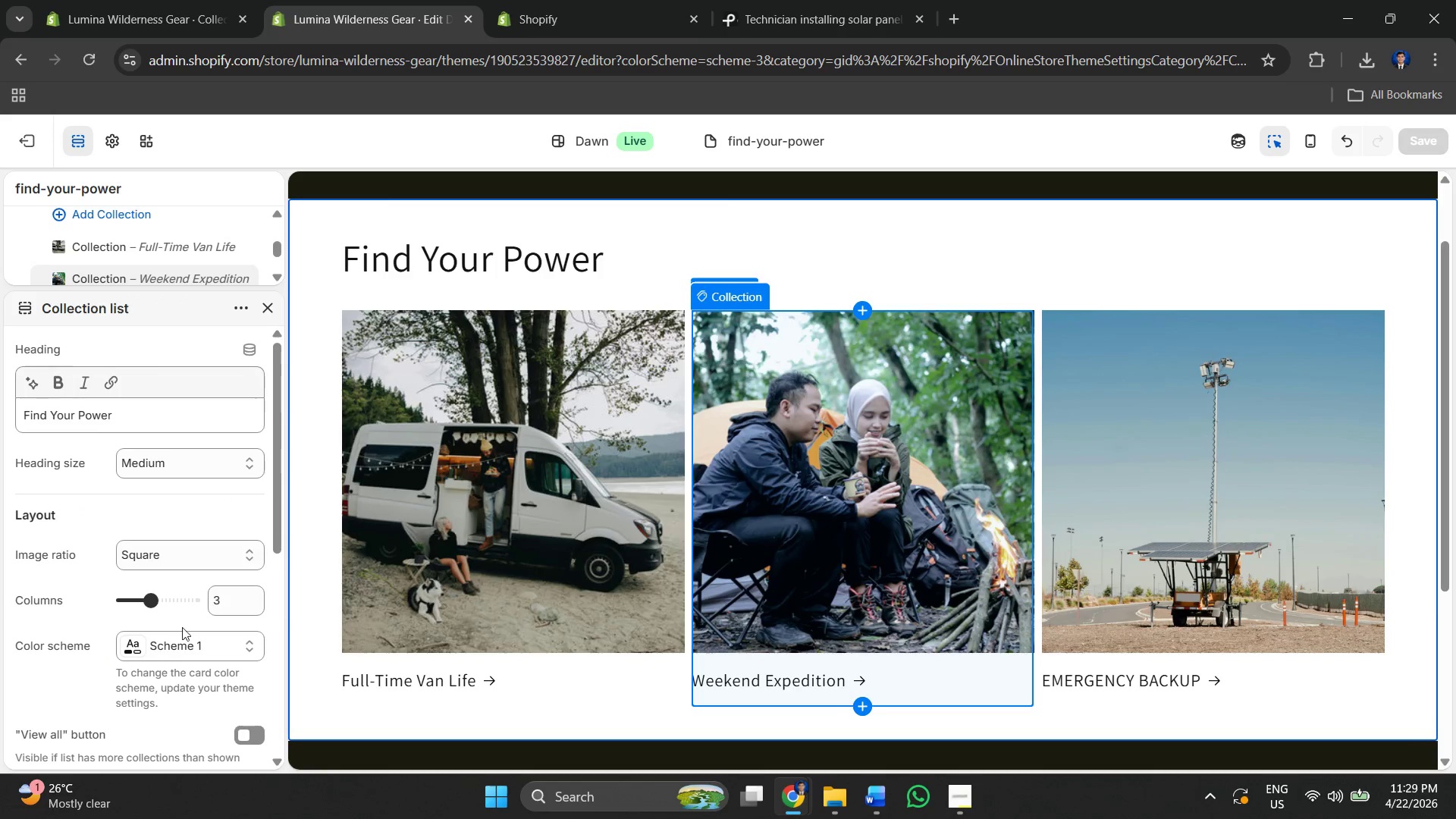 
left_click([158, 653])
 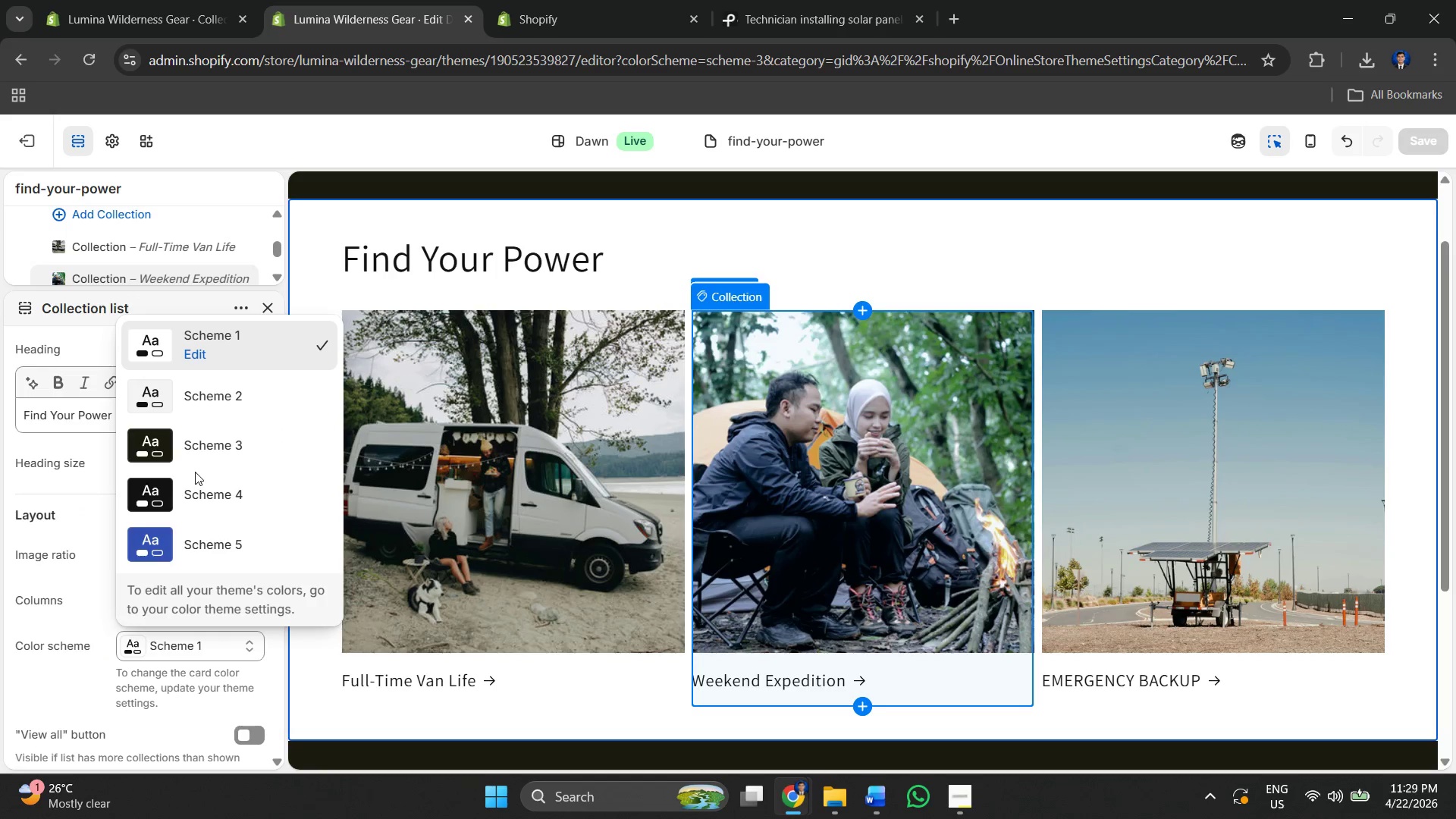 
left_click([190, 451])
 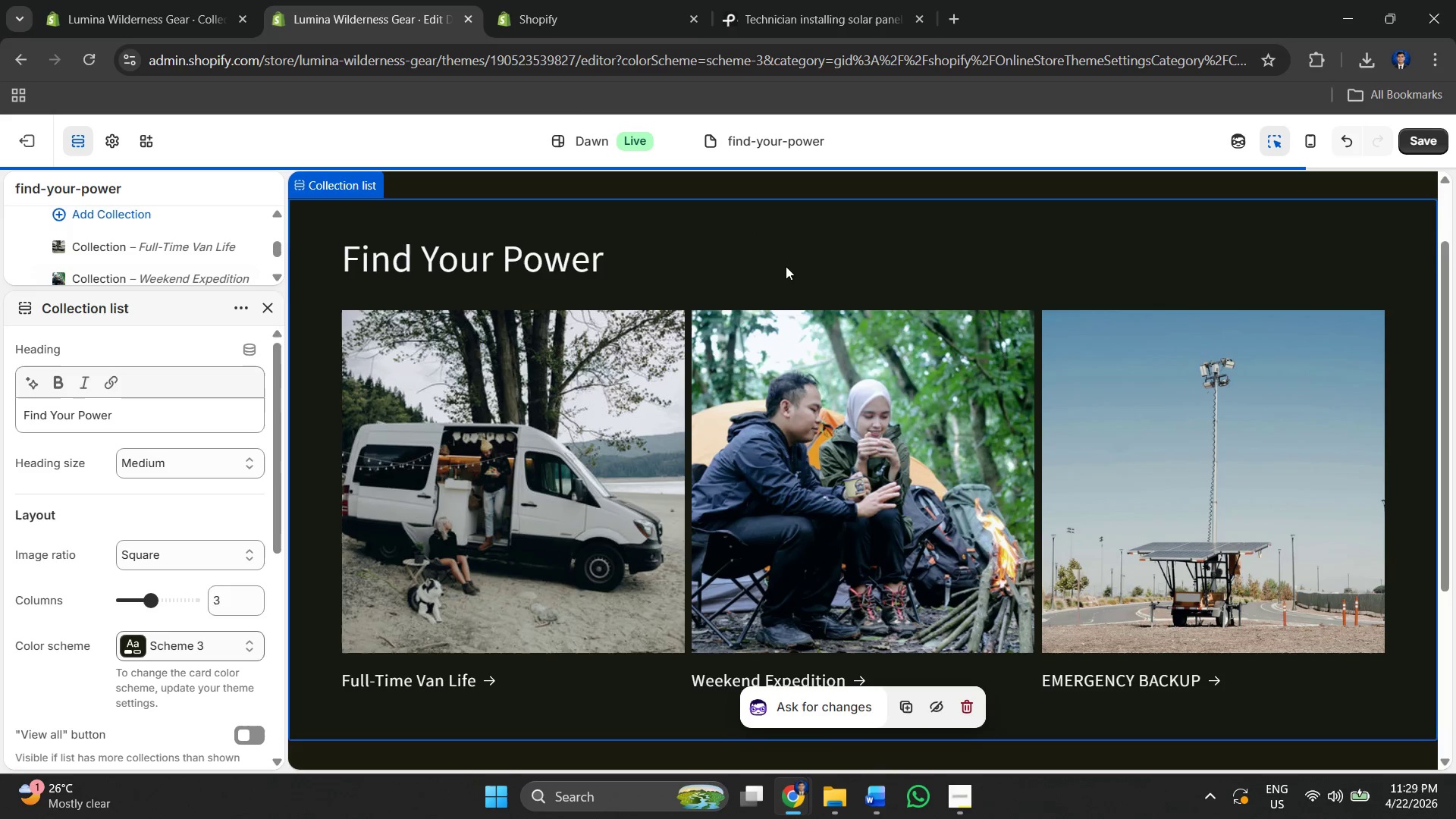 
scroll: coordinate [884, 288], scroll_direction: up, amount: 2.0
 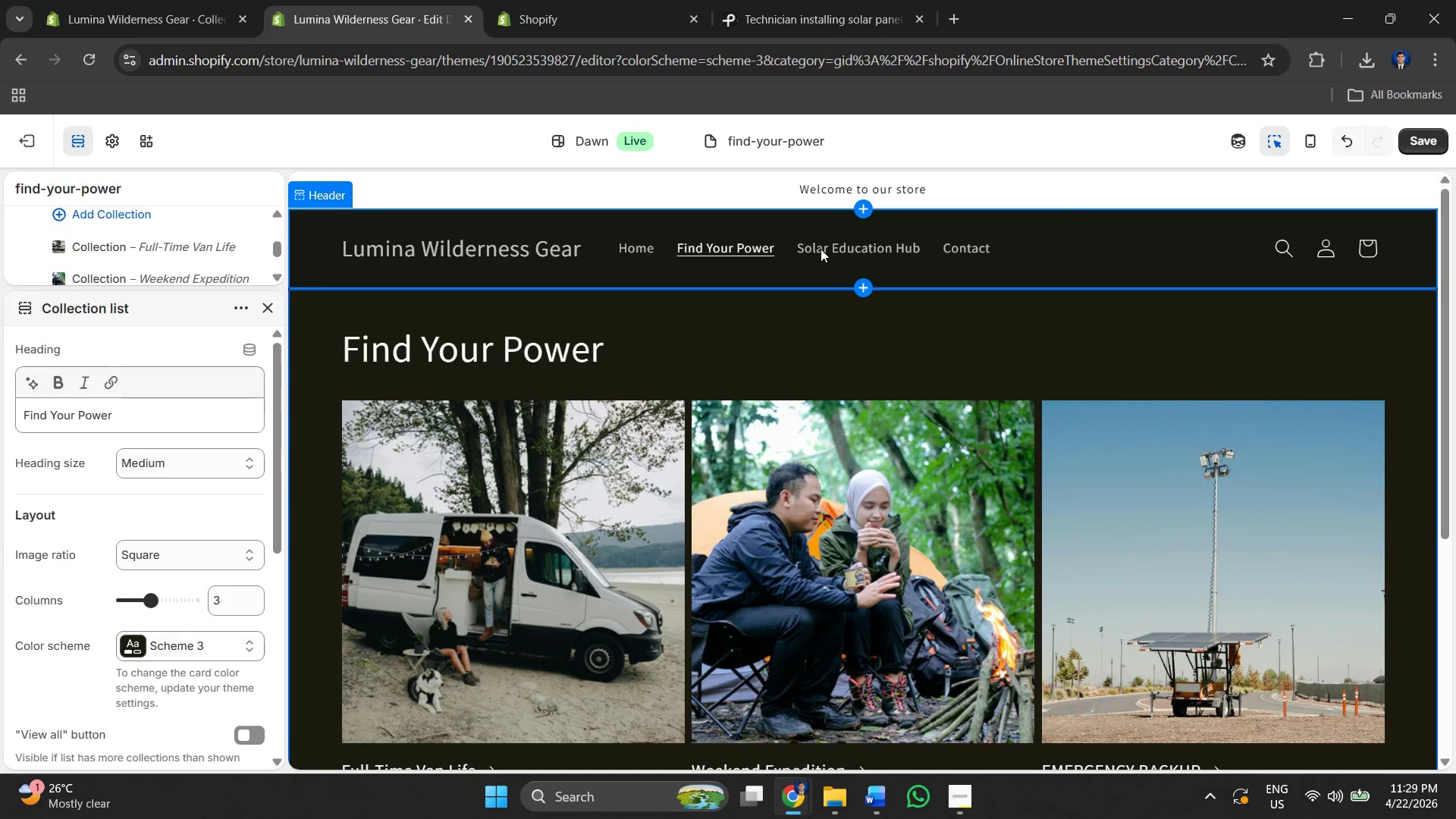 
double_click([821, 249])
 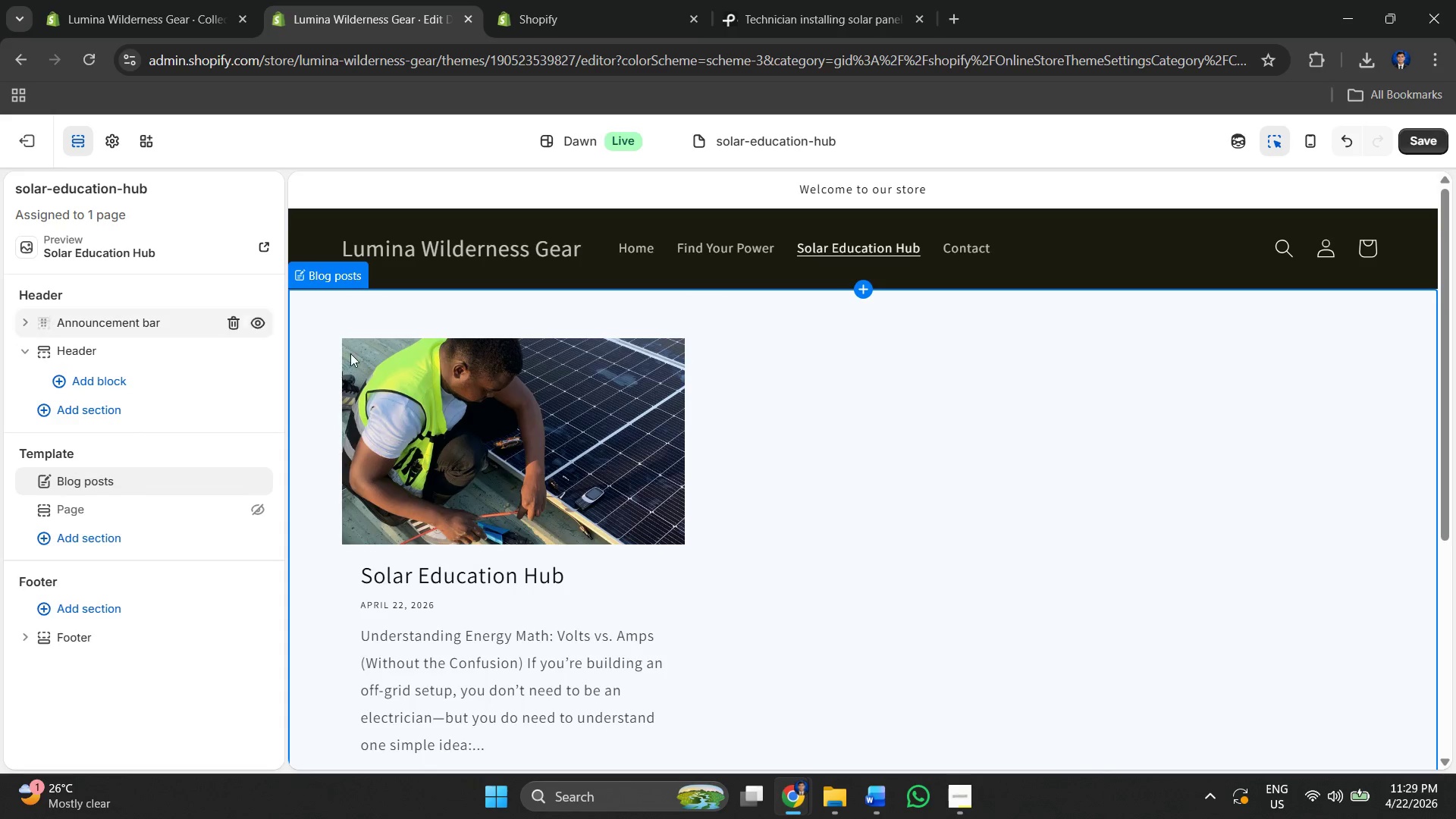 
left_click([811, 350])
 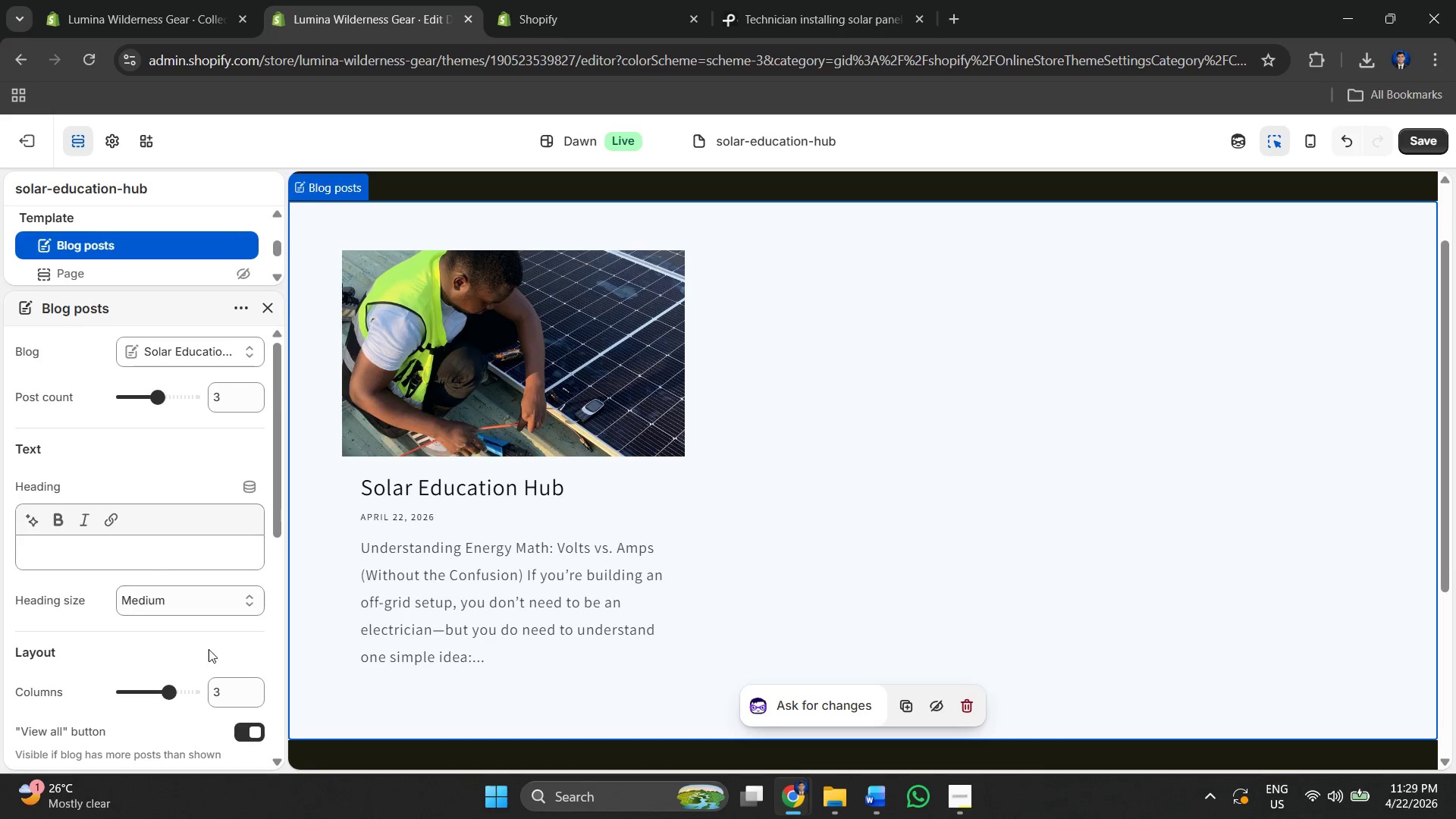 
scroll: coordinate [180, 451], scroll_direction: down, amount: 2.0
 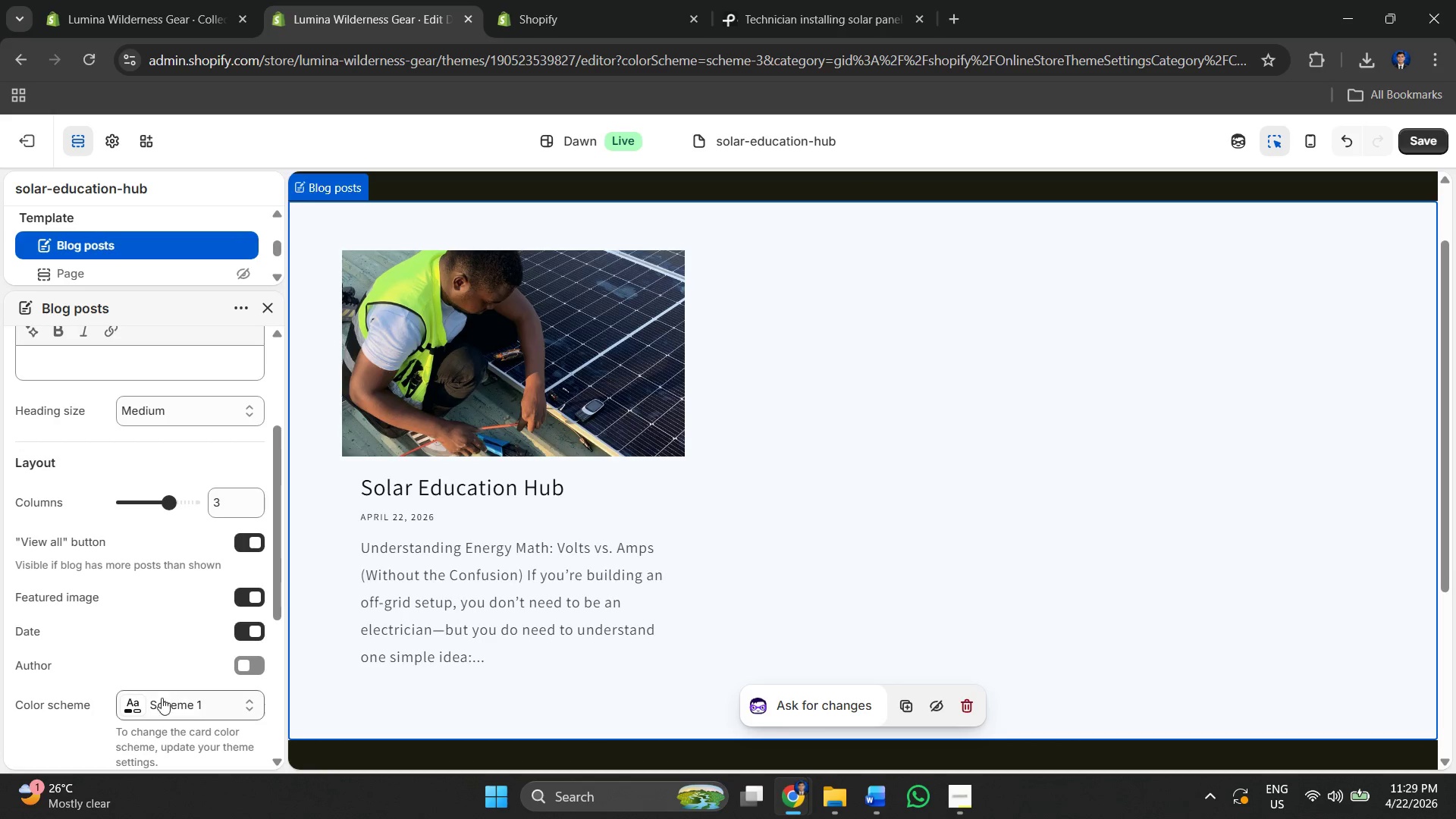 
left_click([160, 704])
 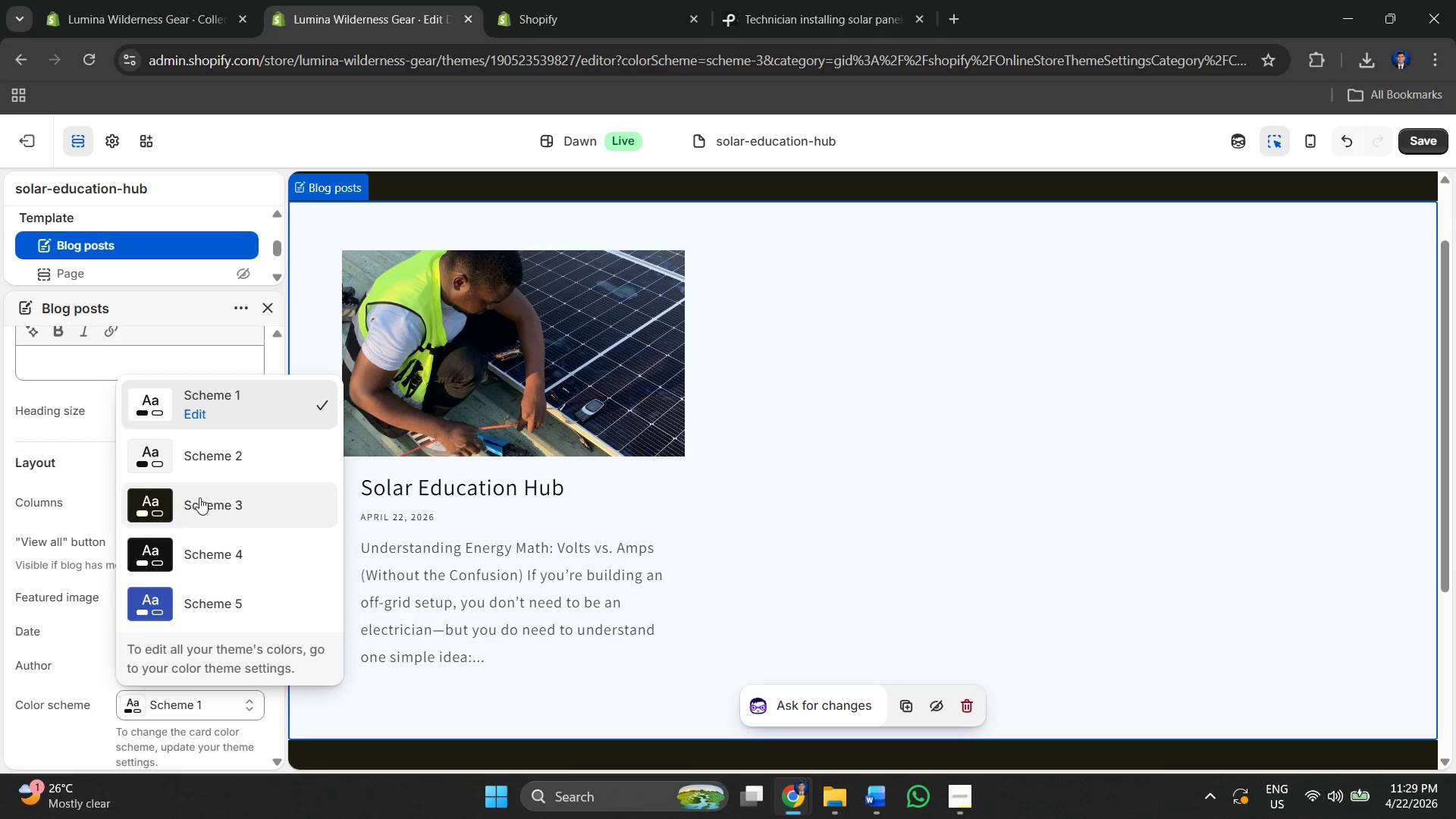 
left_click([199, 497])
 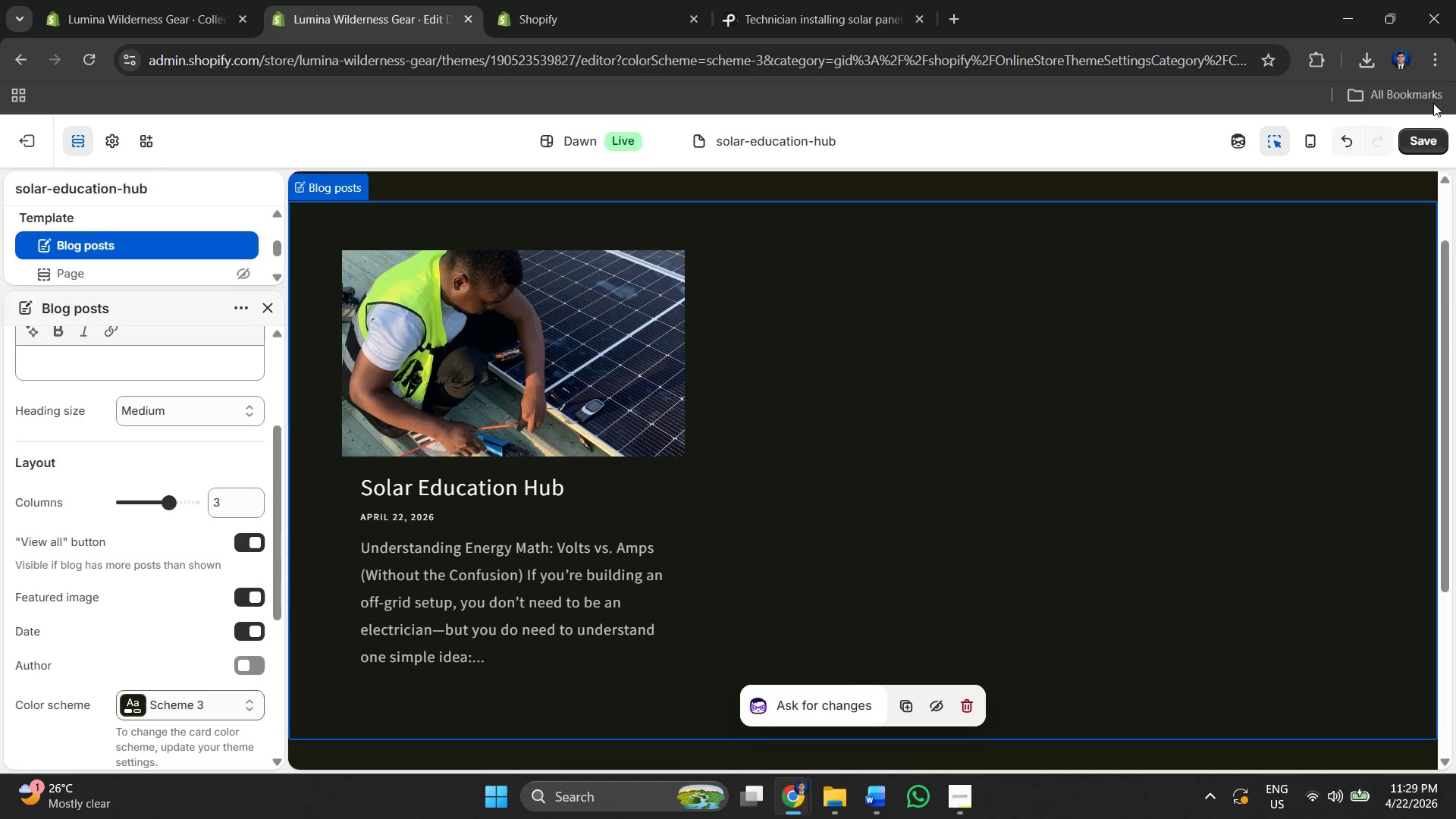 
left_click([1424, 144])
 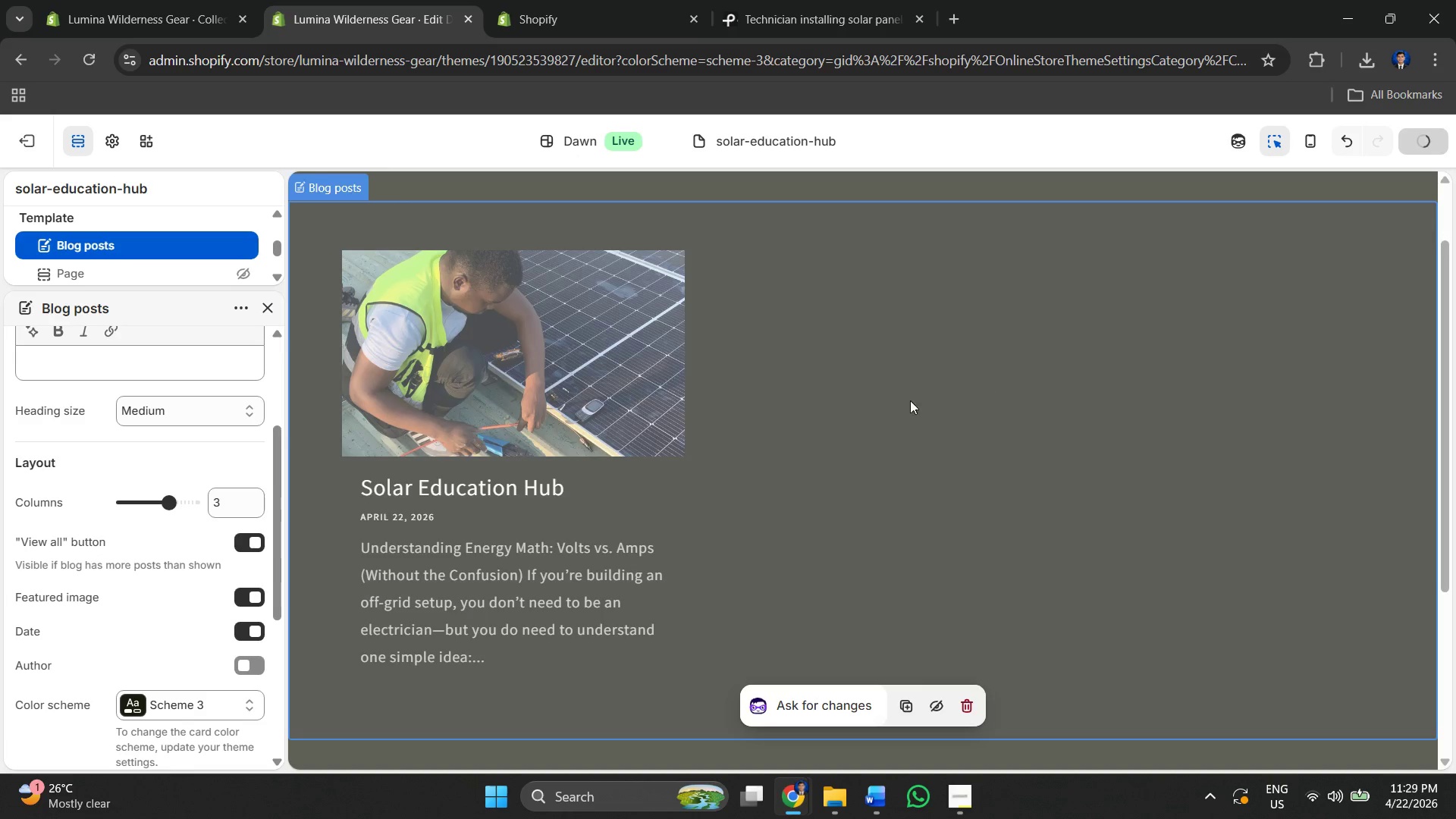 
scroll: coordinate [853, 392], scroll_direction: up, amount: 9.0
 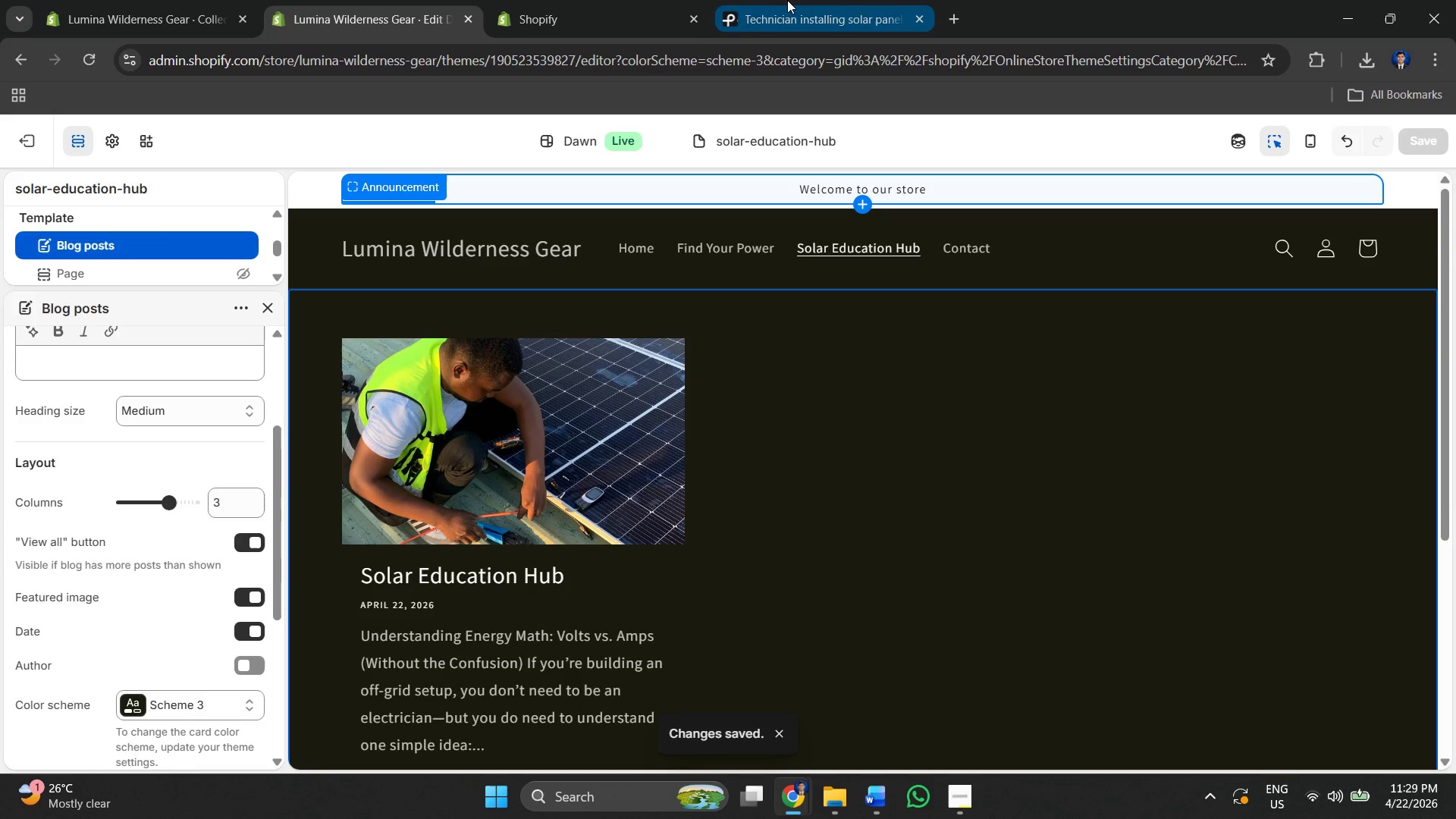 
key(Alt+AltLeft)
 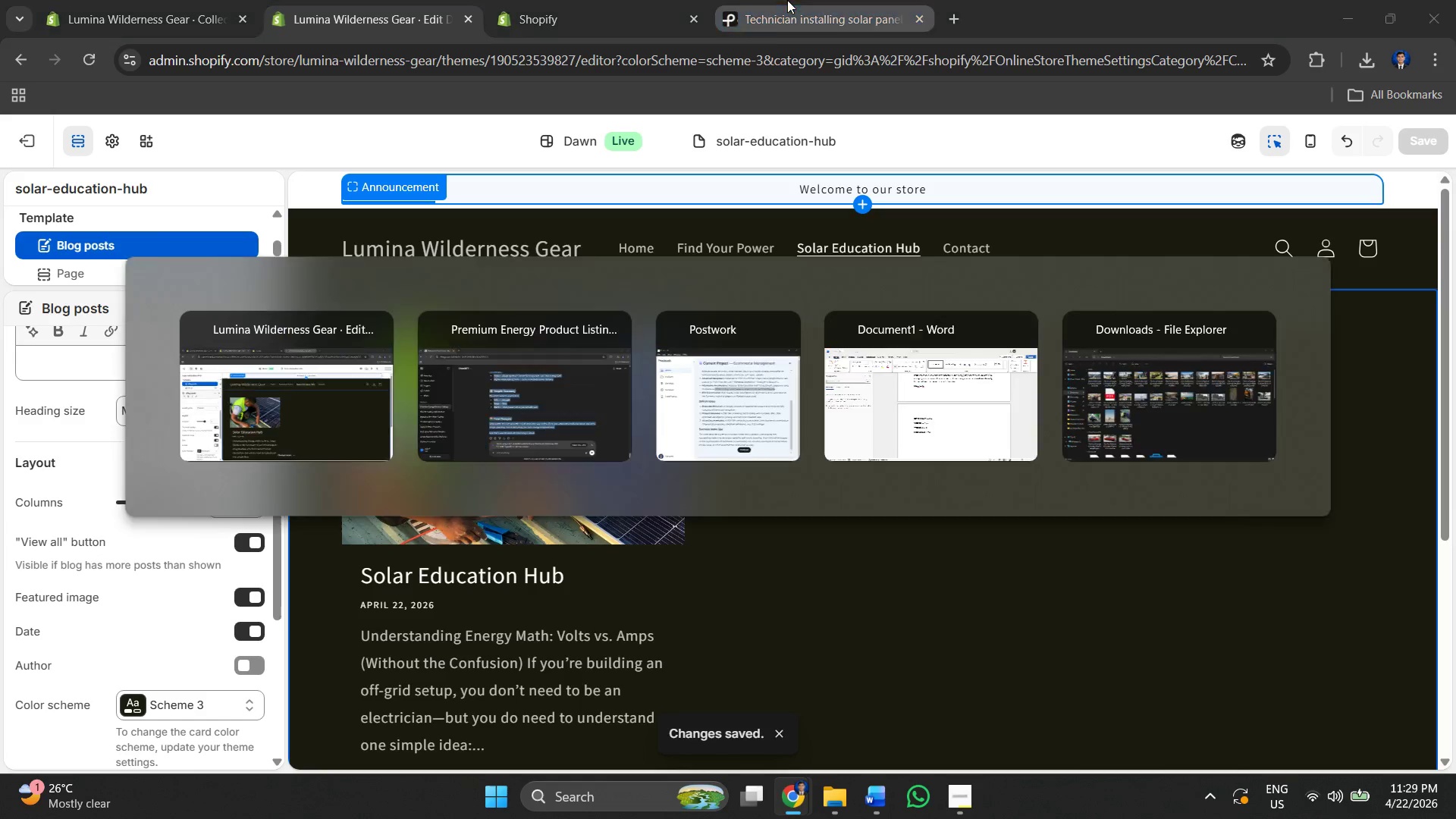 
key(Alt+Tab)
 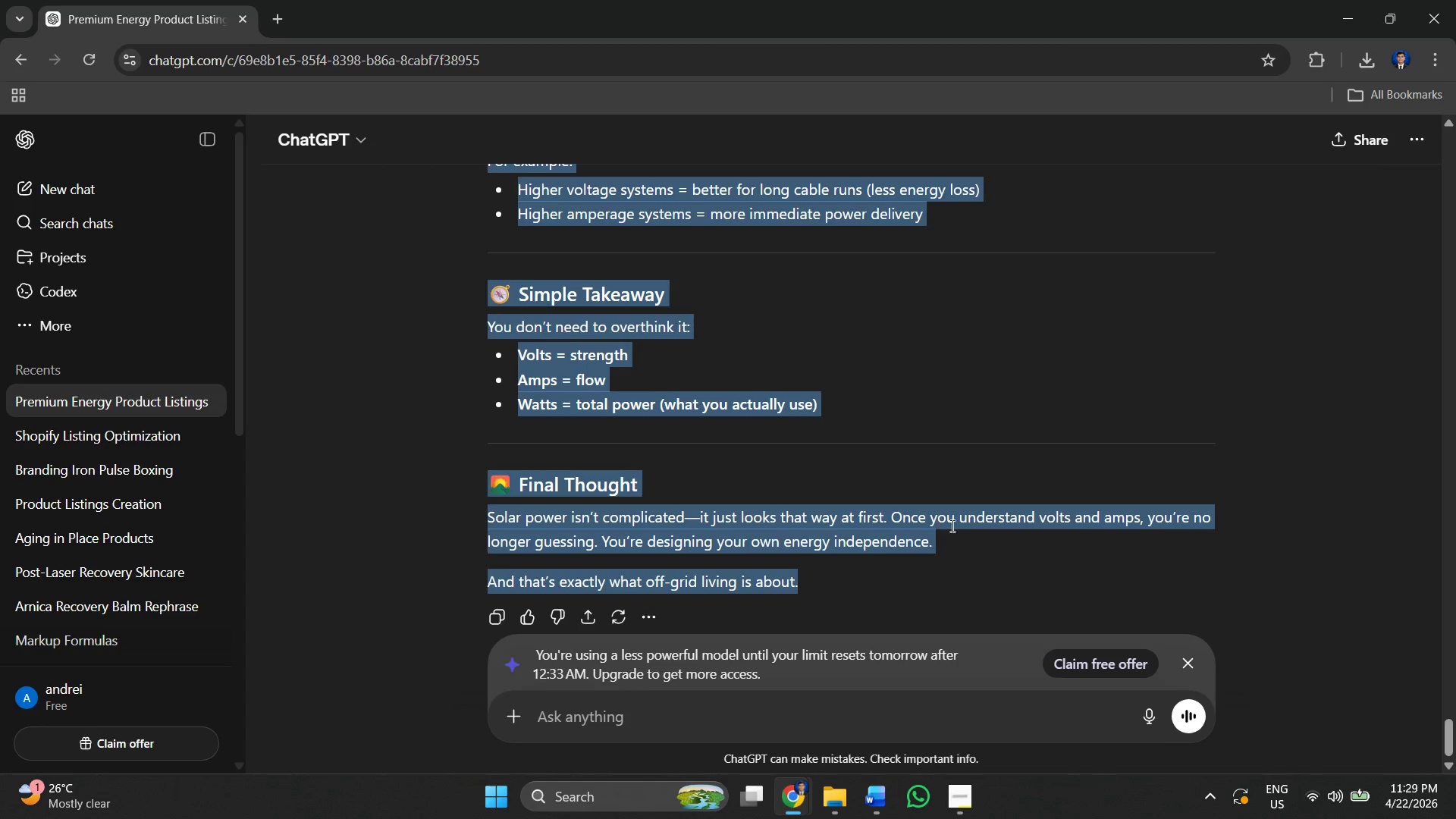 
left_click([876, 455])
 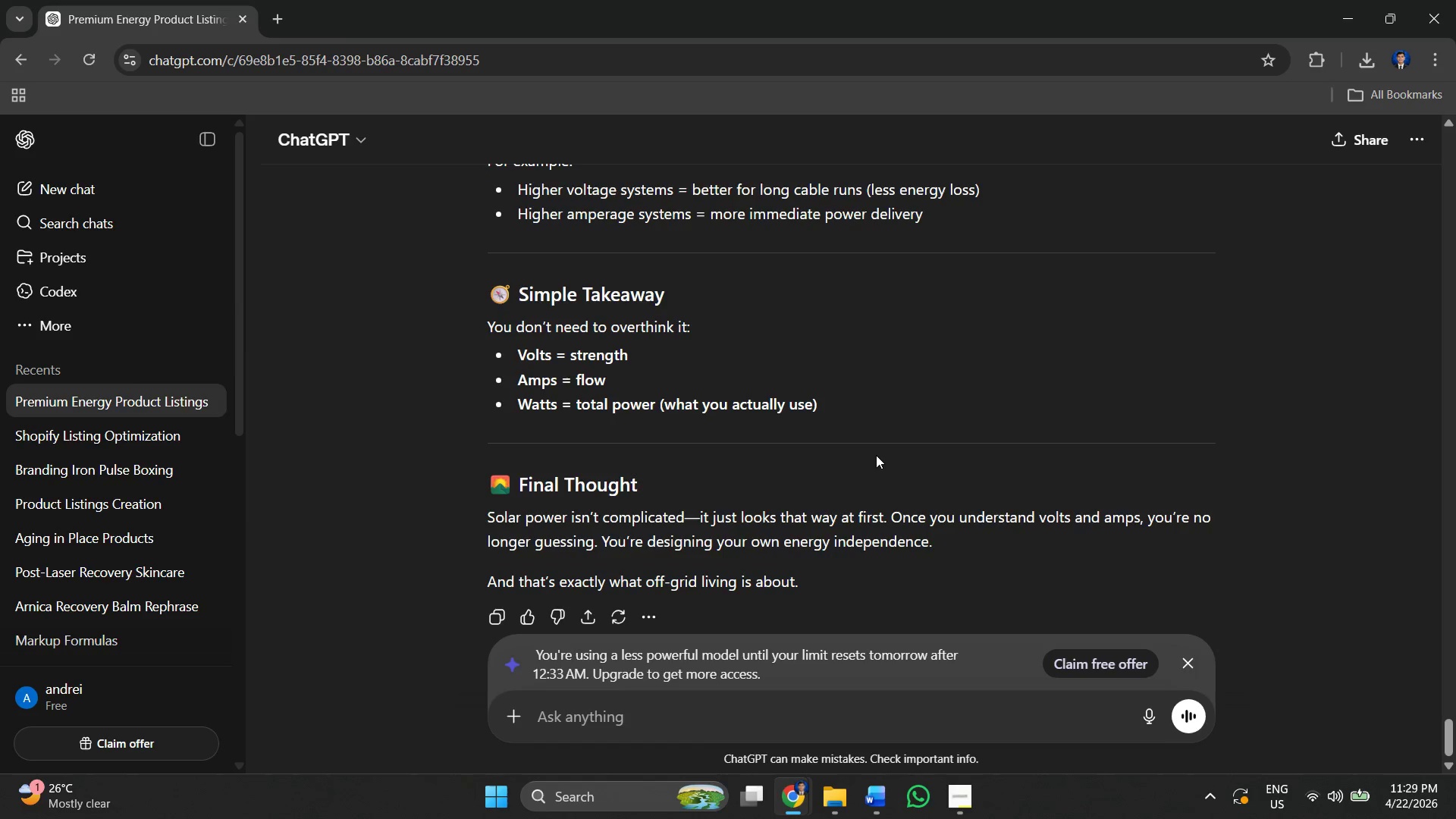 
key(Alt+Tab)
 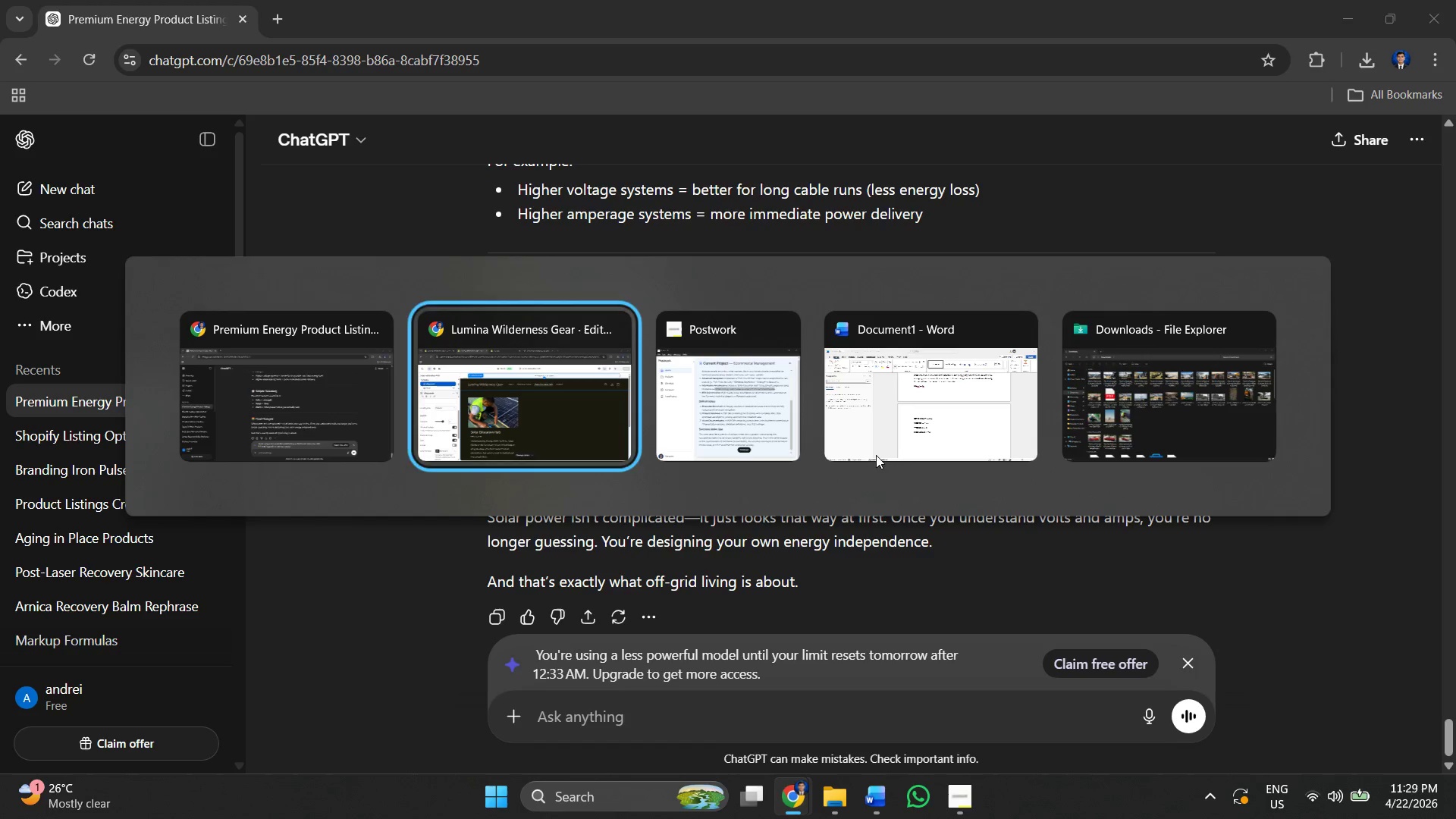 
key(Alt+Tab)